 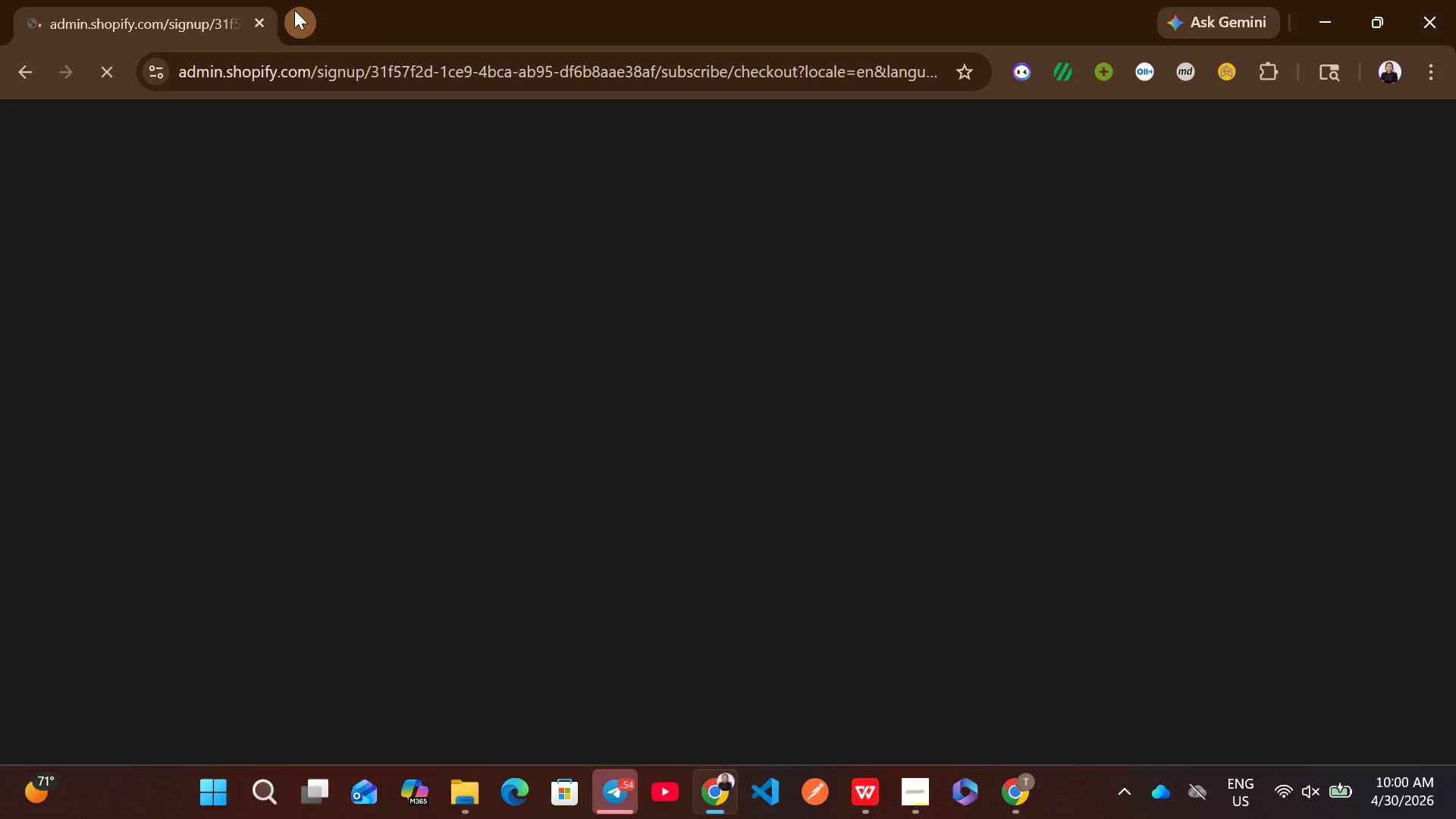 
key(S)
 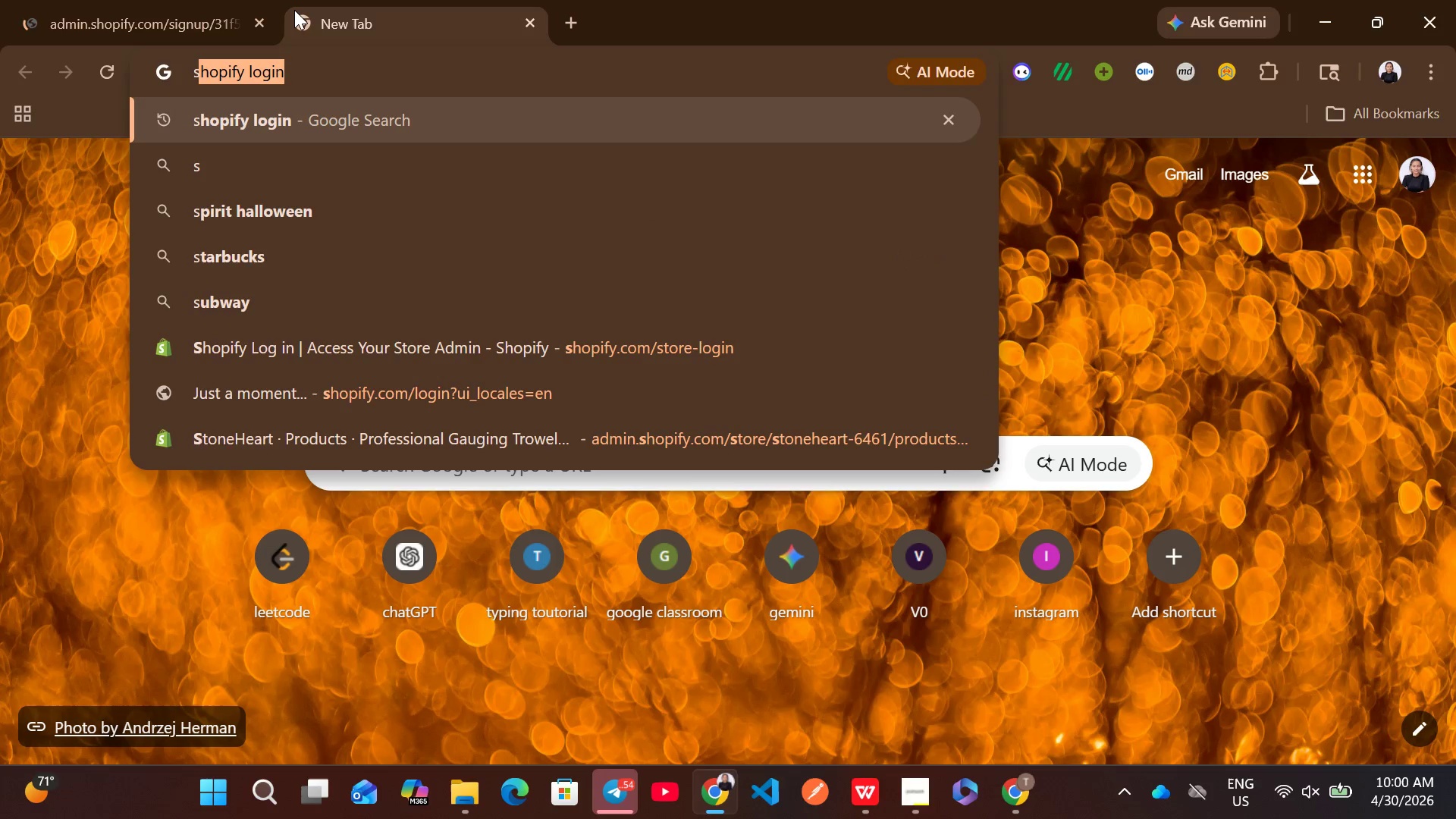 
key(Enter)
 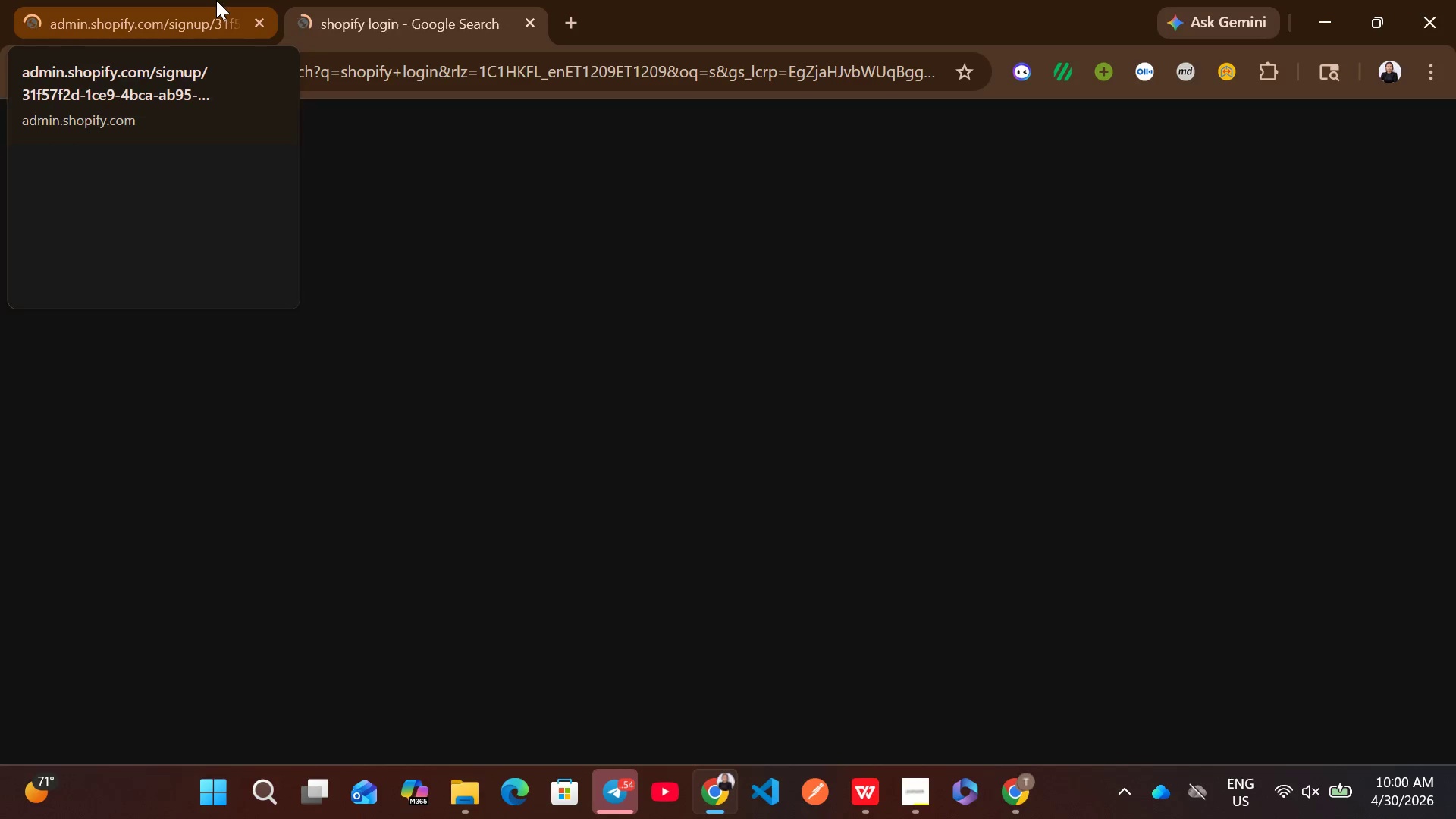 
left_click([216, 0])
 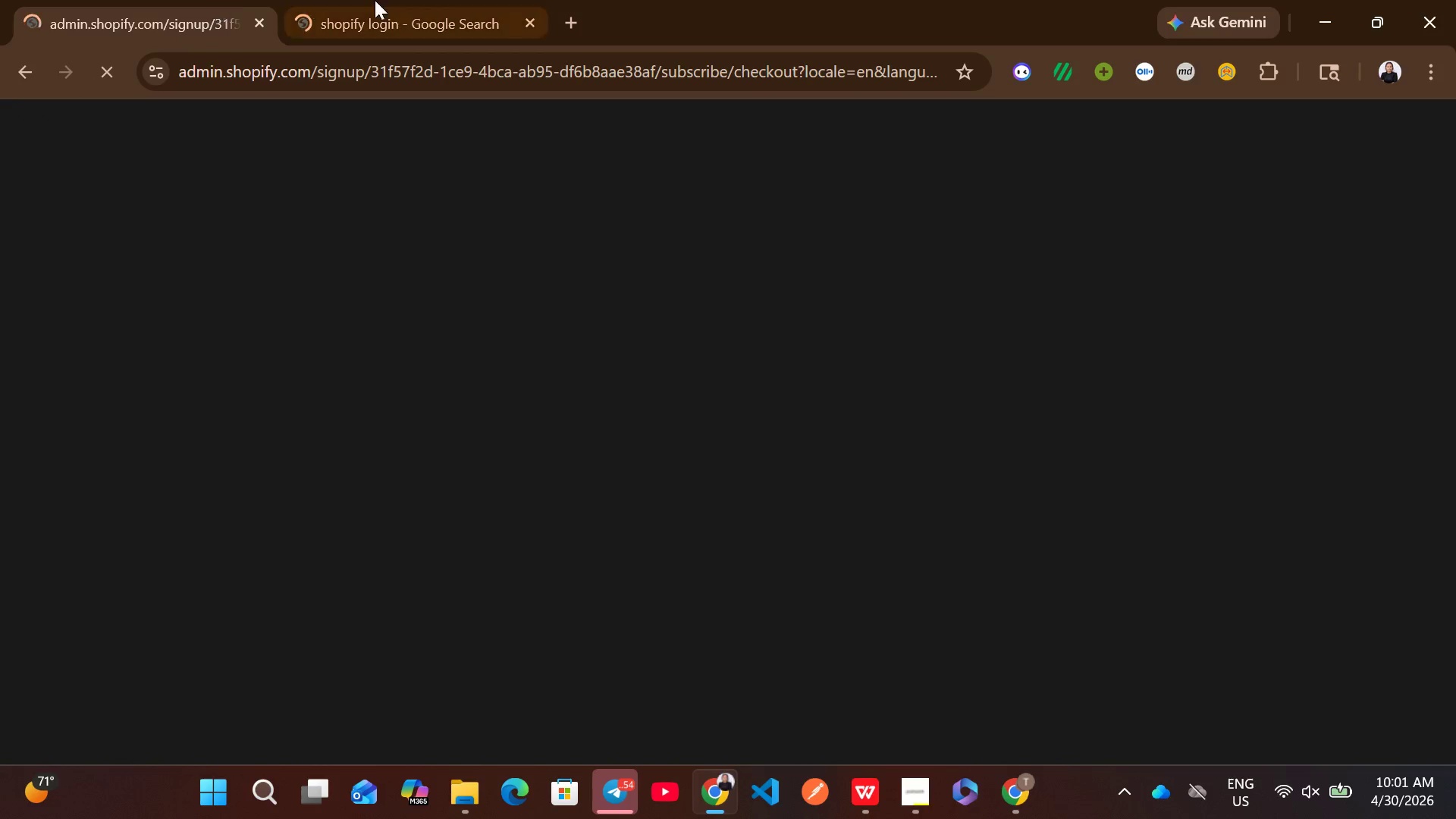 
left_click([375, 0])
 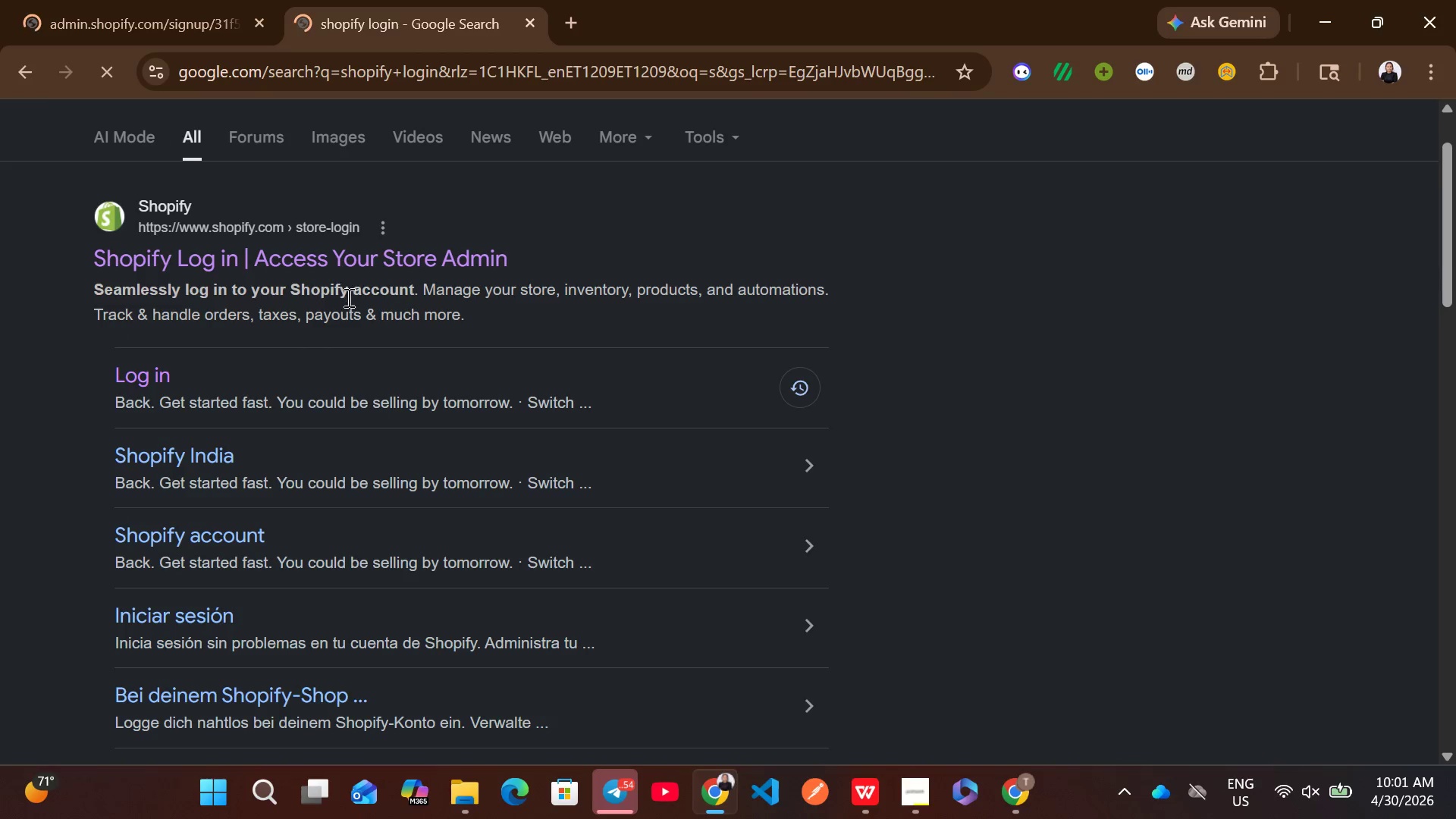 
left_click([387, 247])
 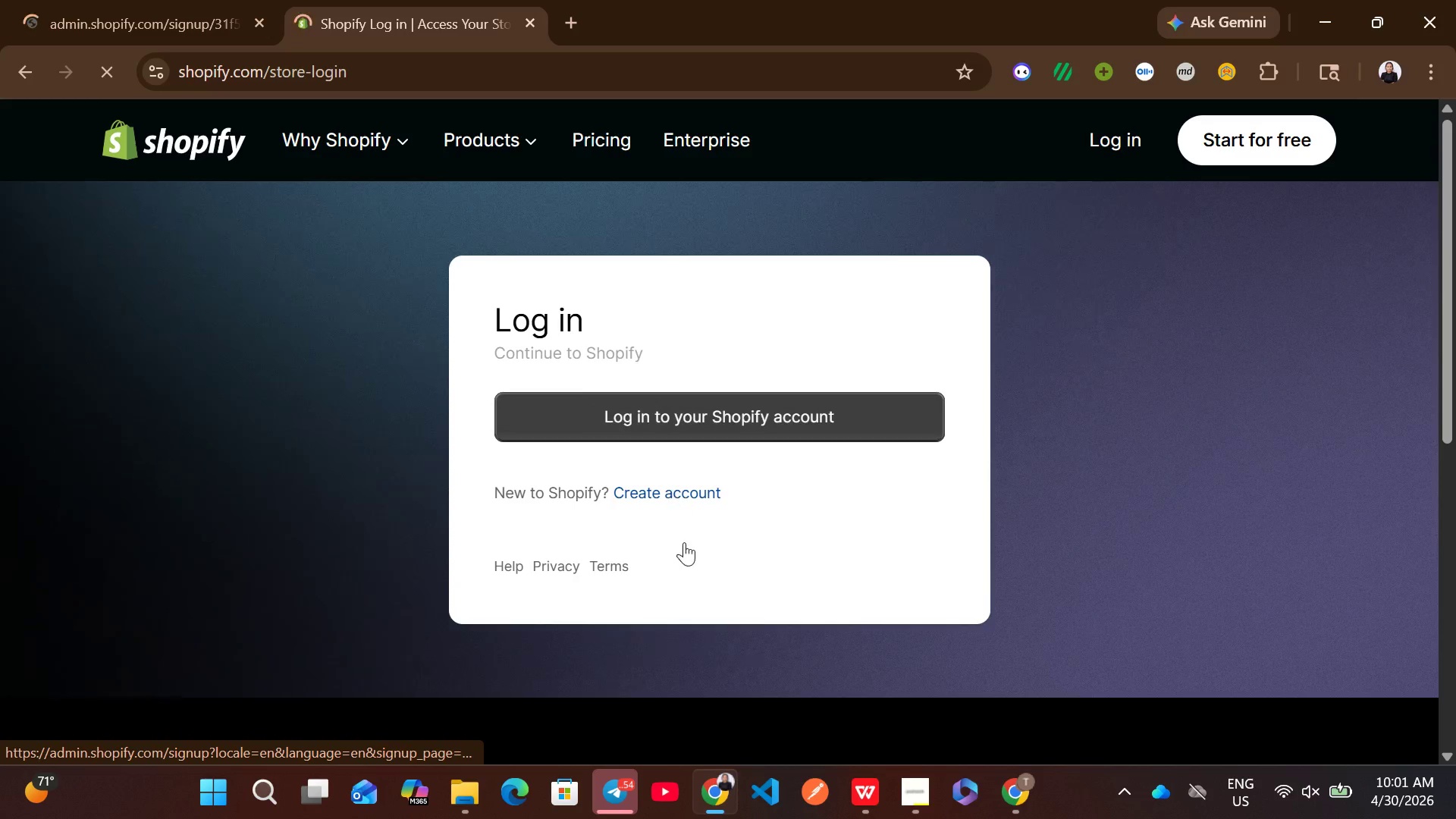 
wait(5.88)
 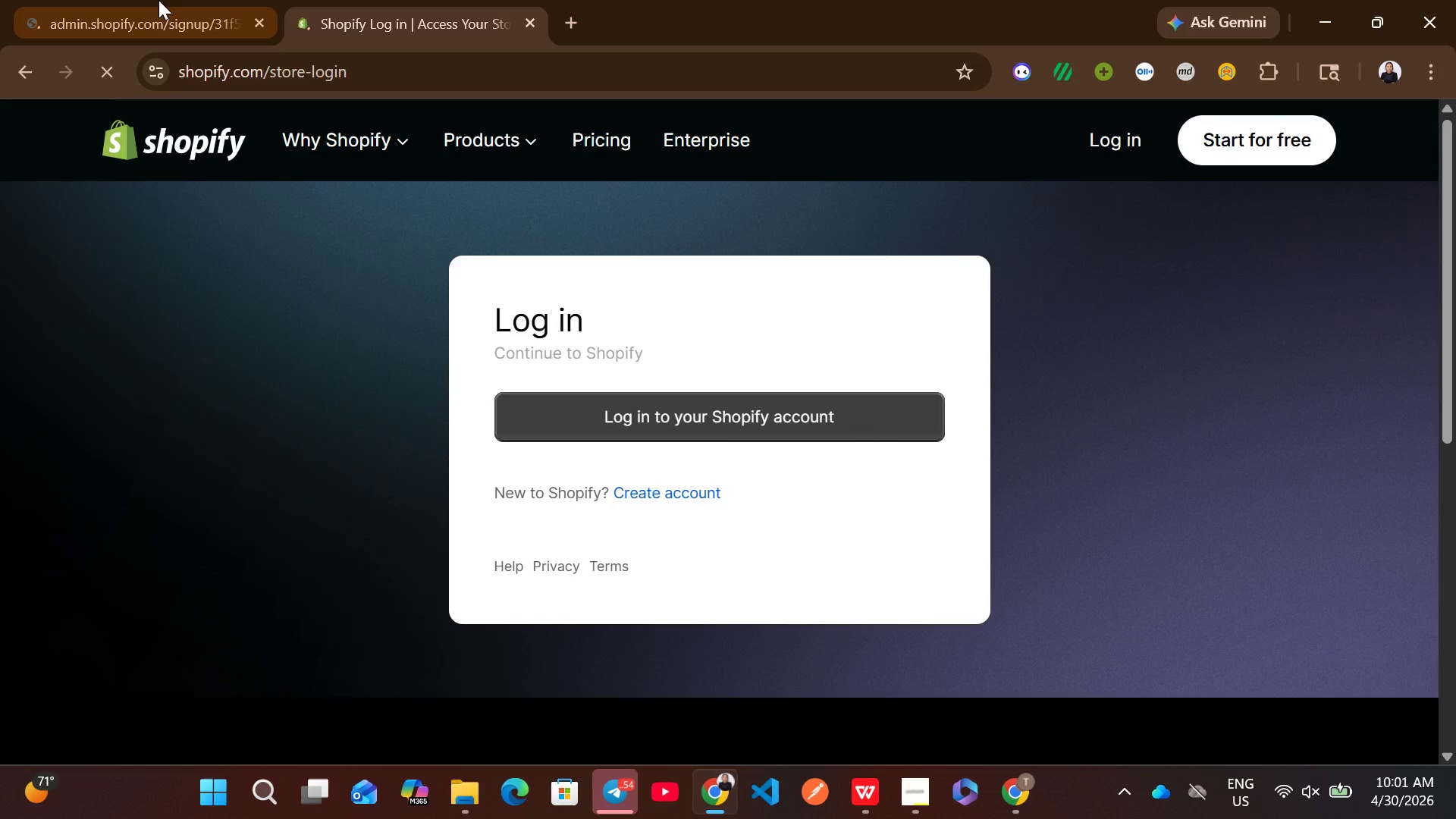 
left_click([1244, 152])
 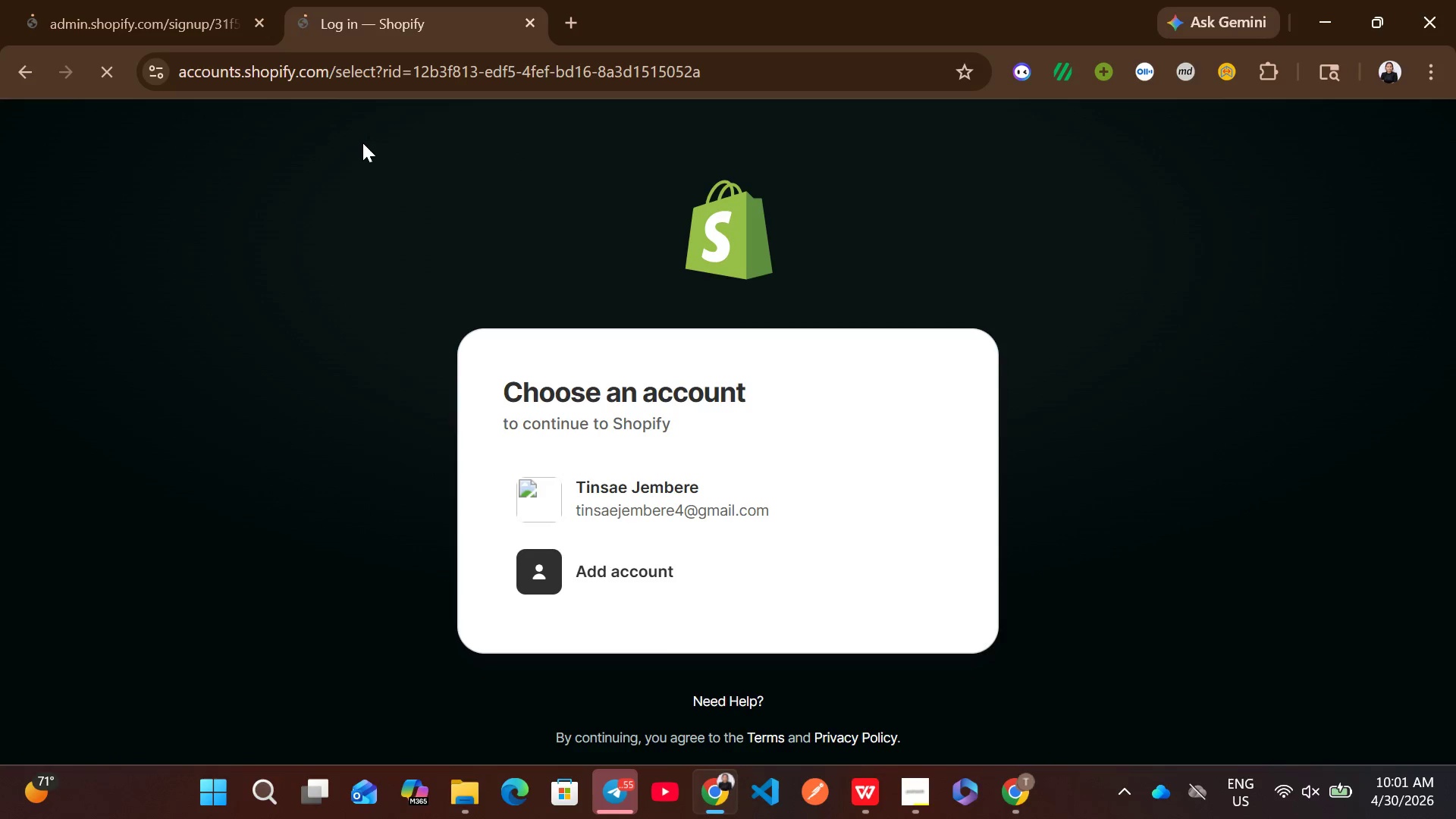 
left_click([650, 584])
 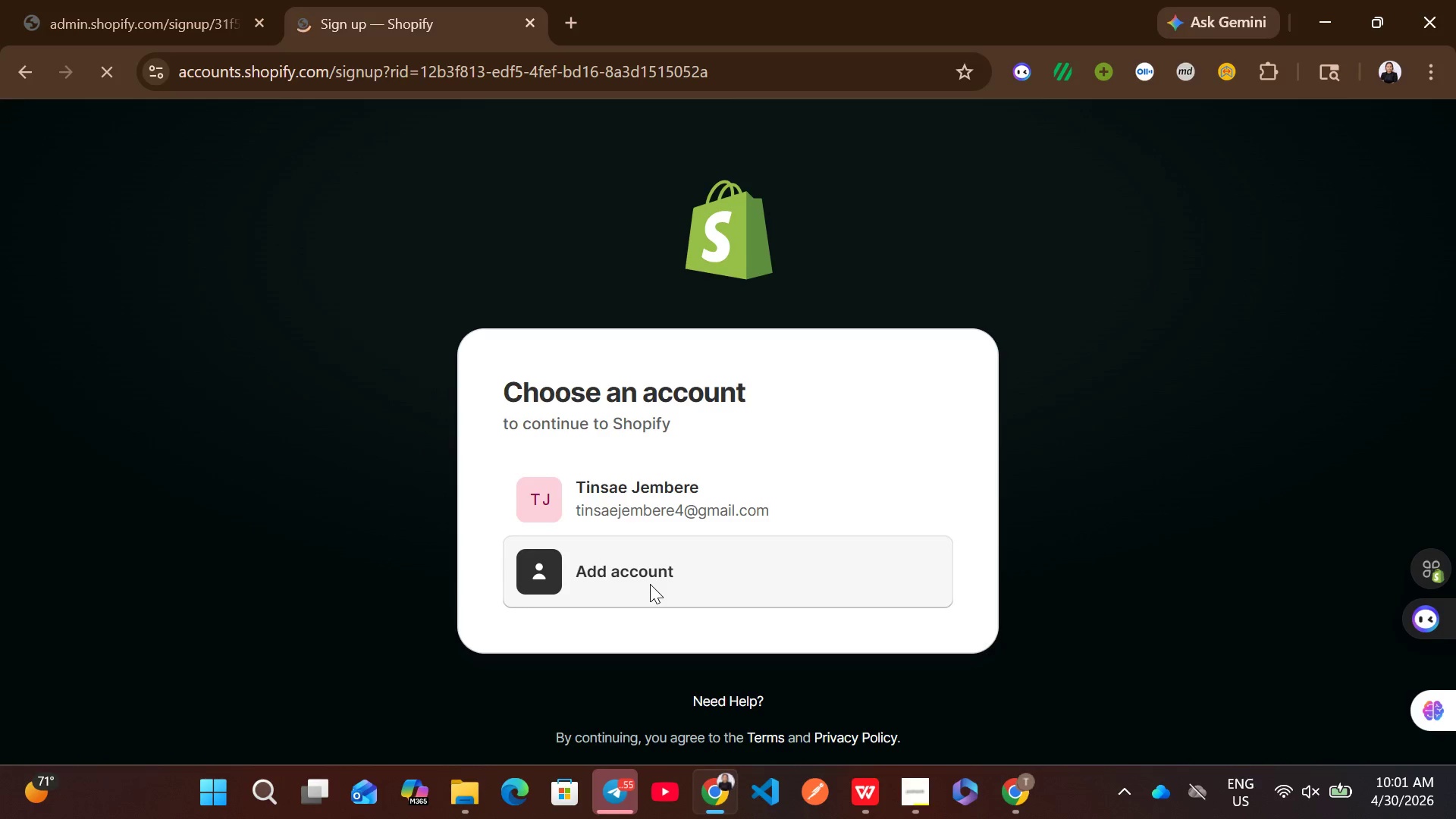 
left_click([212, 0])
 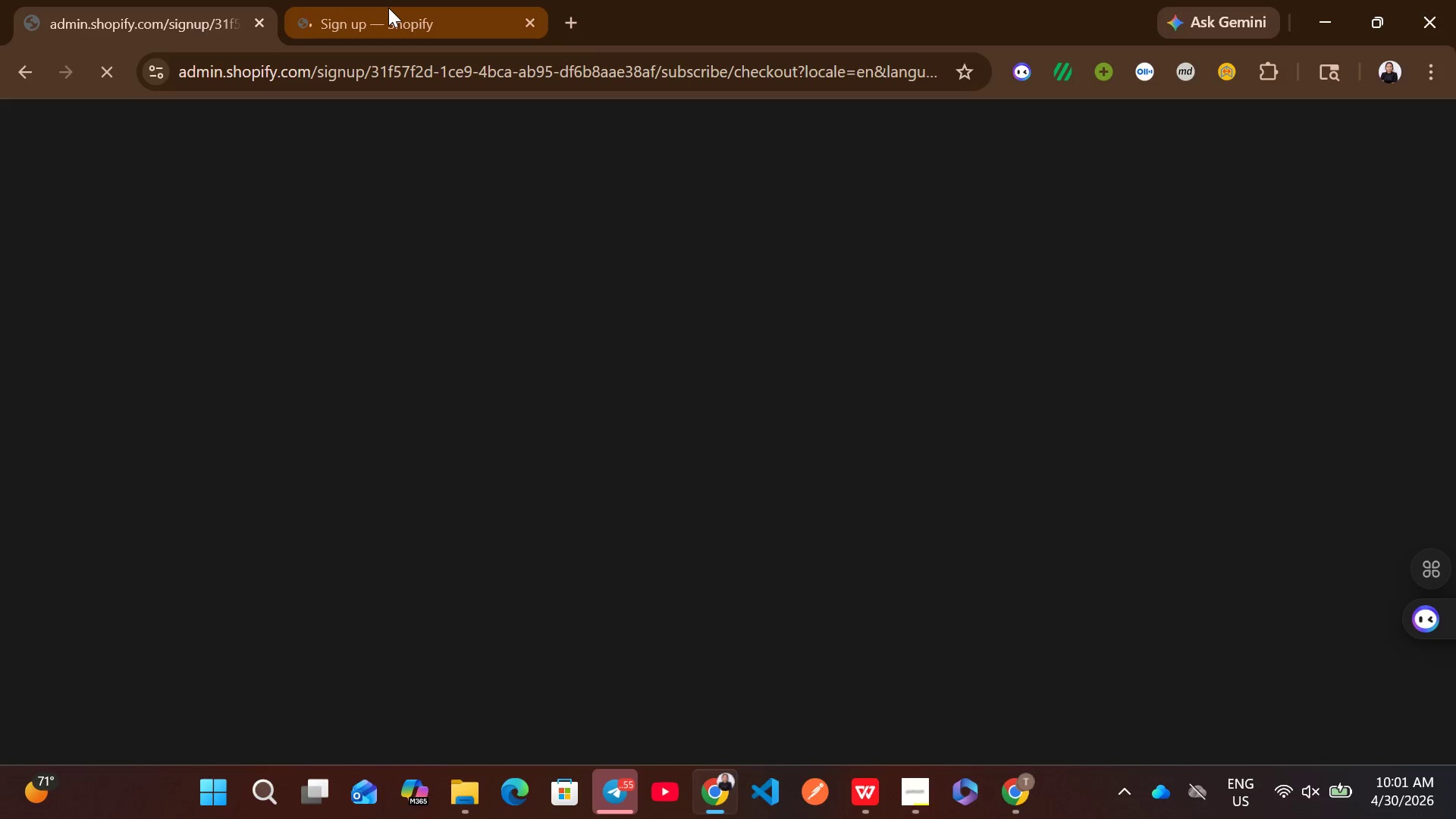 
left_click([388, 8])
 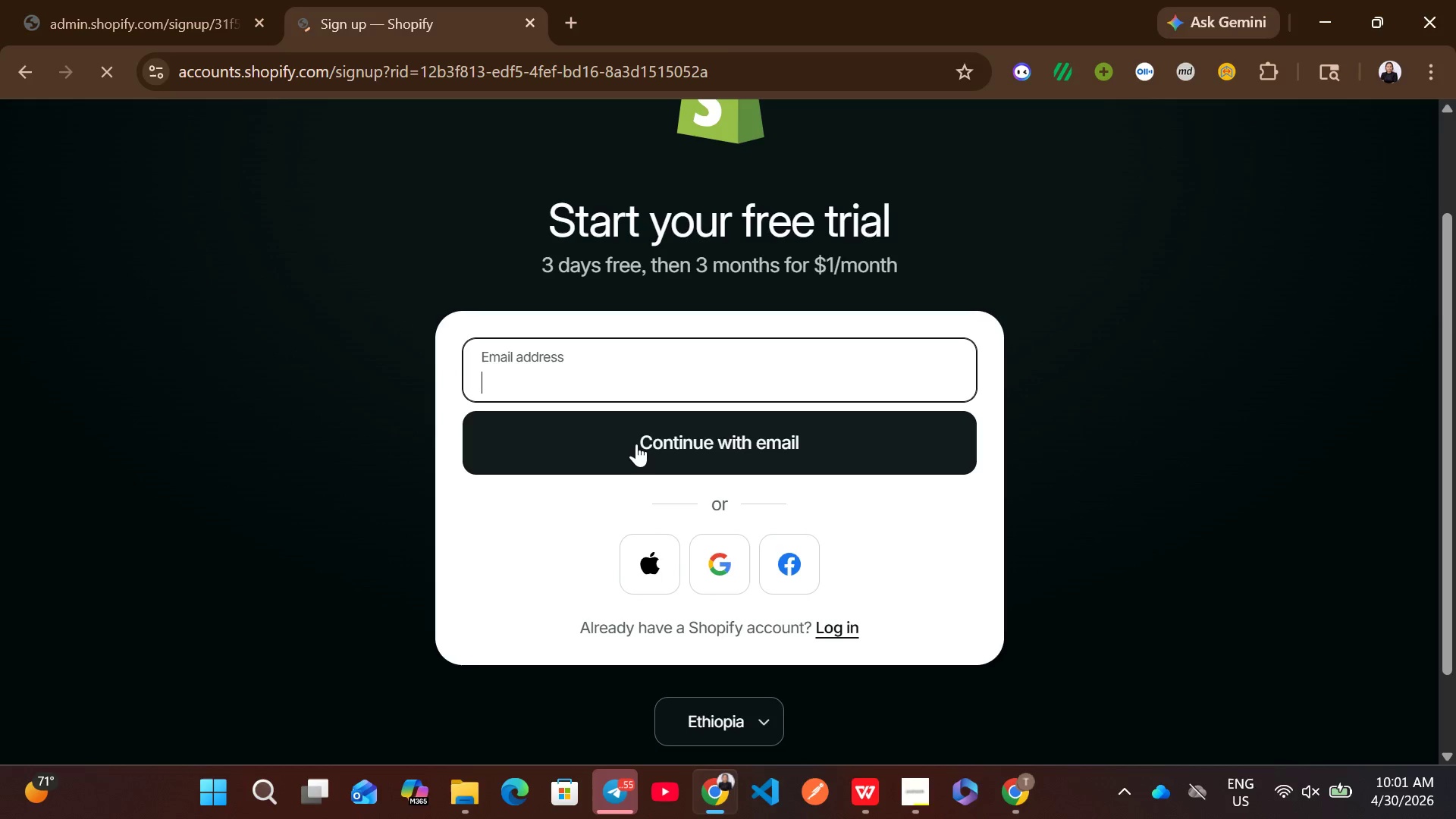 
left_click([721, 573])
 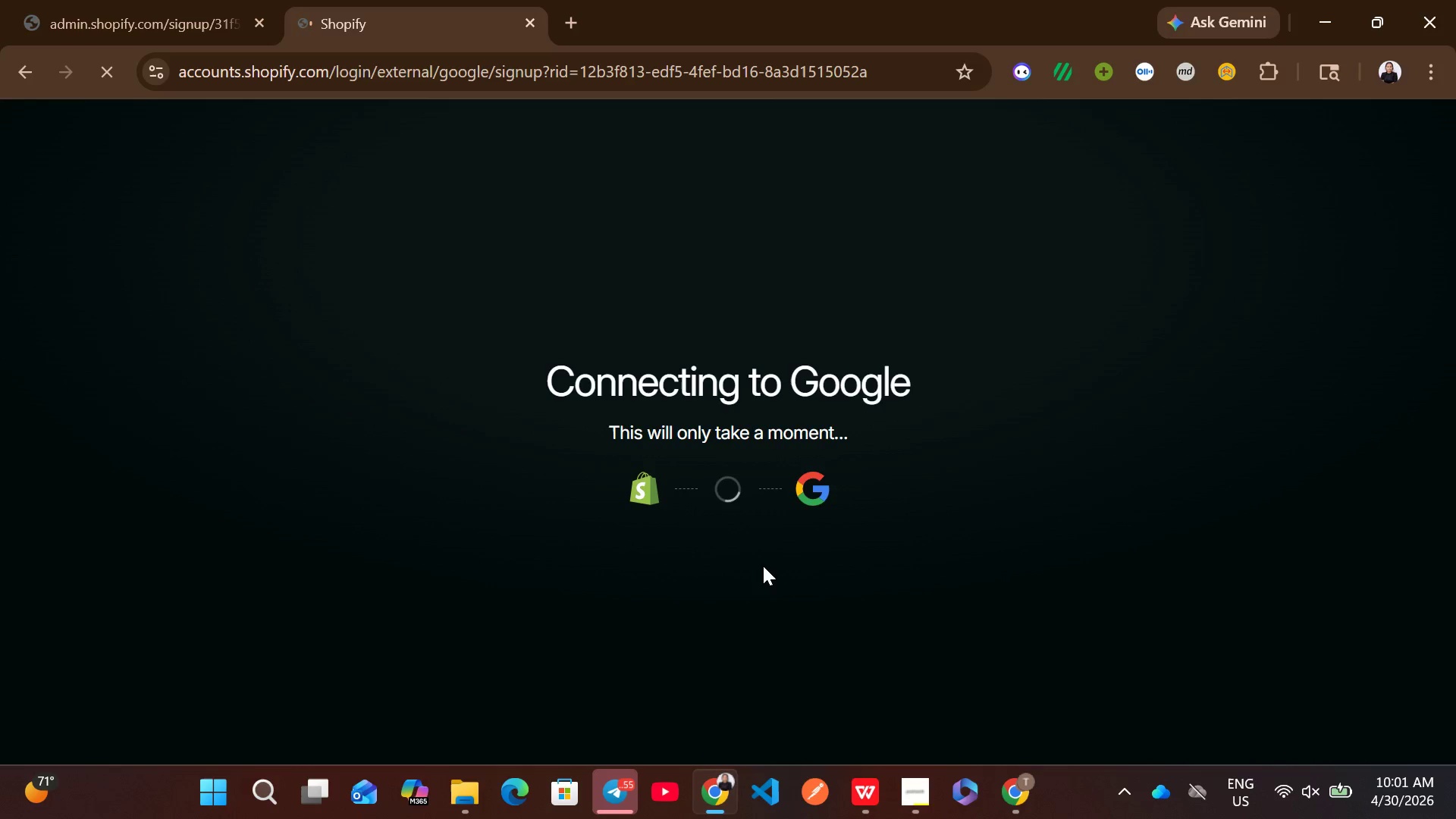 
wait(10.5)
 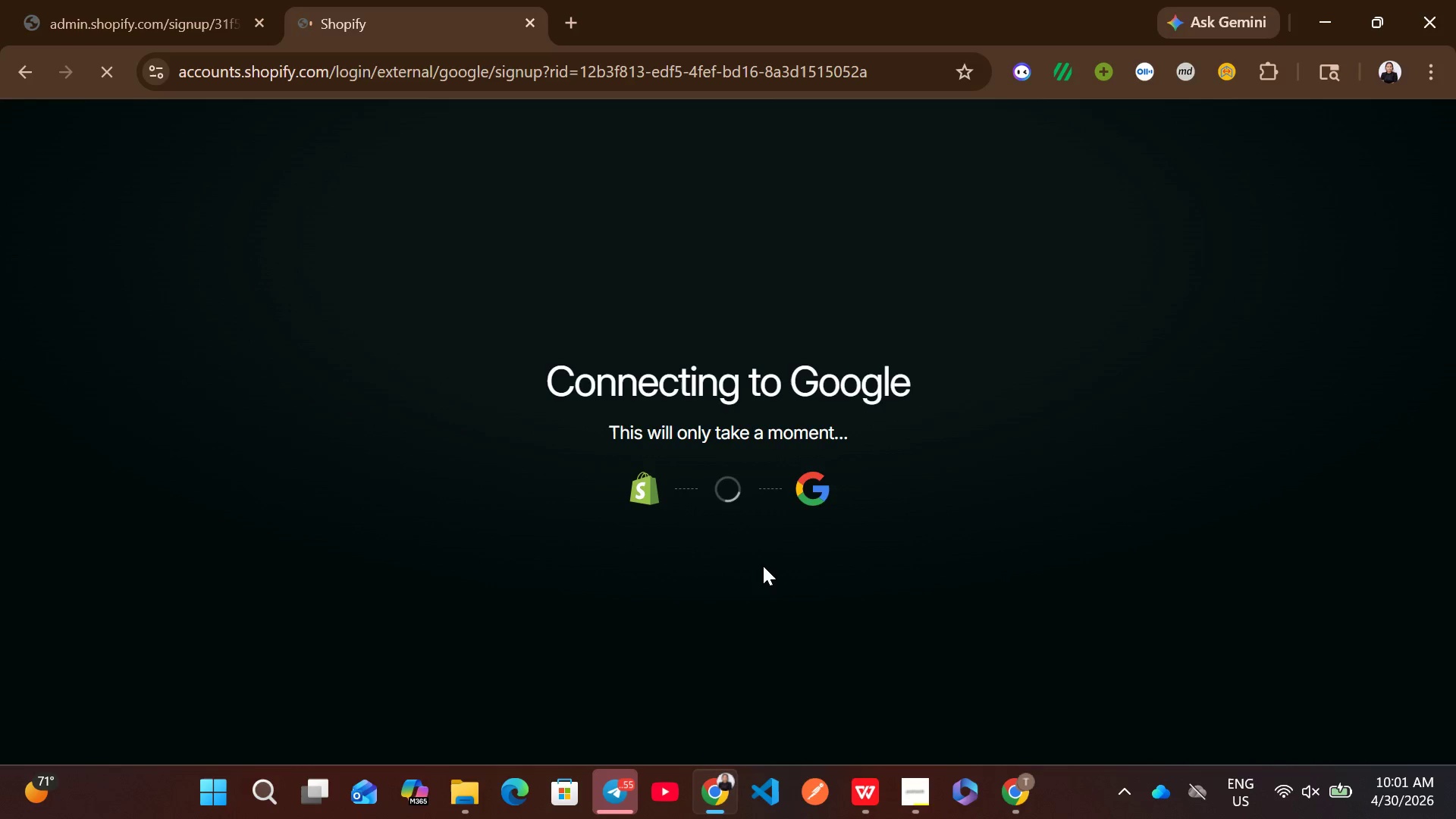 
double_click([936, 340])
 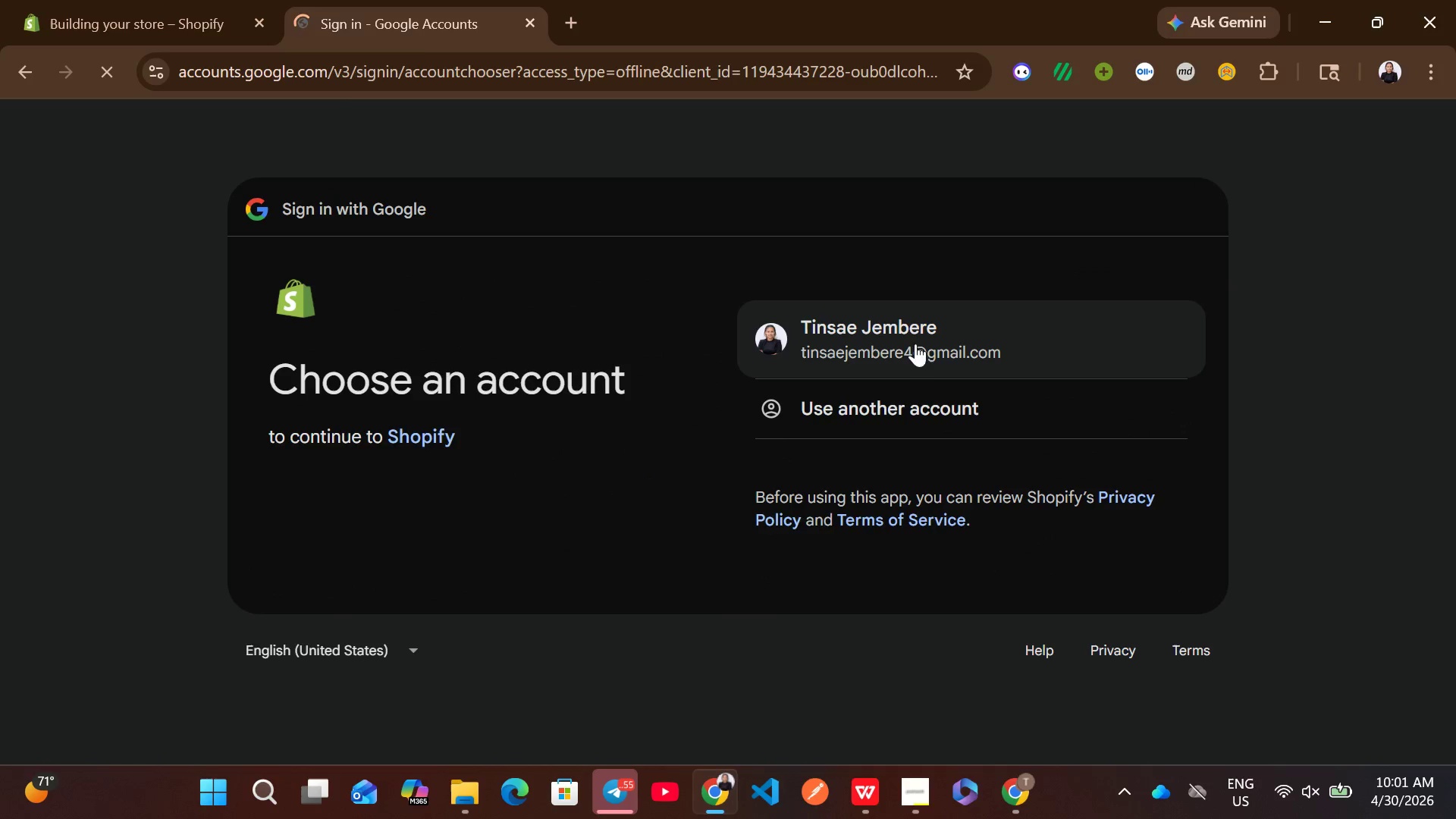 
left_click([154, 0])
 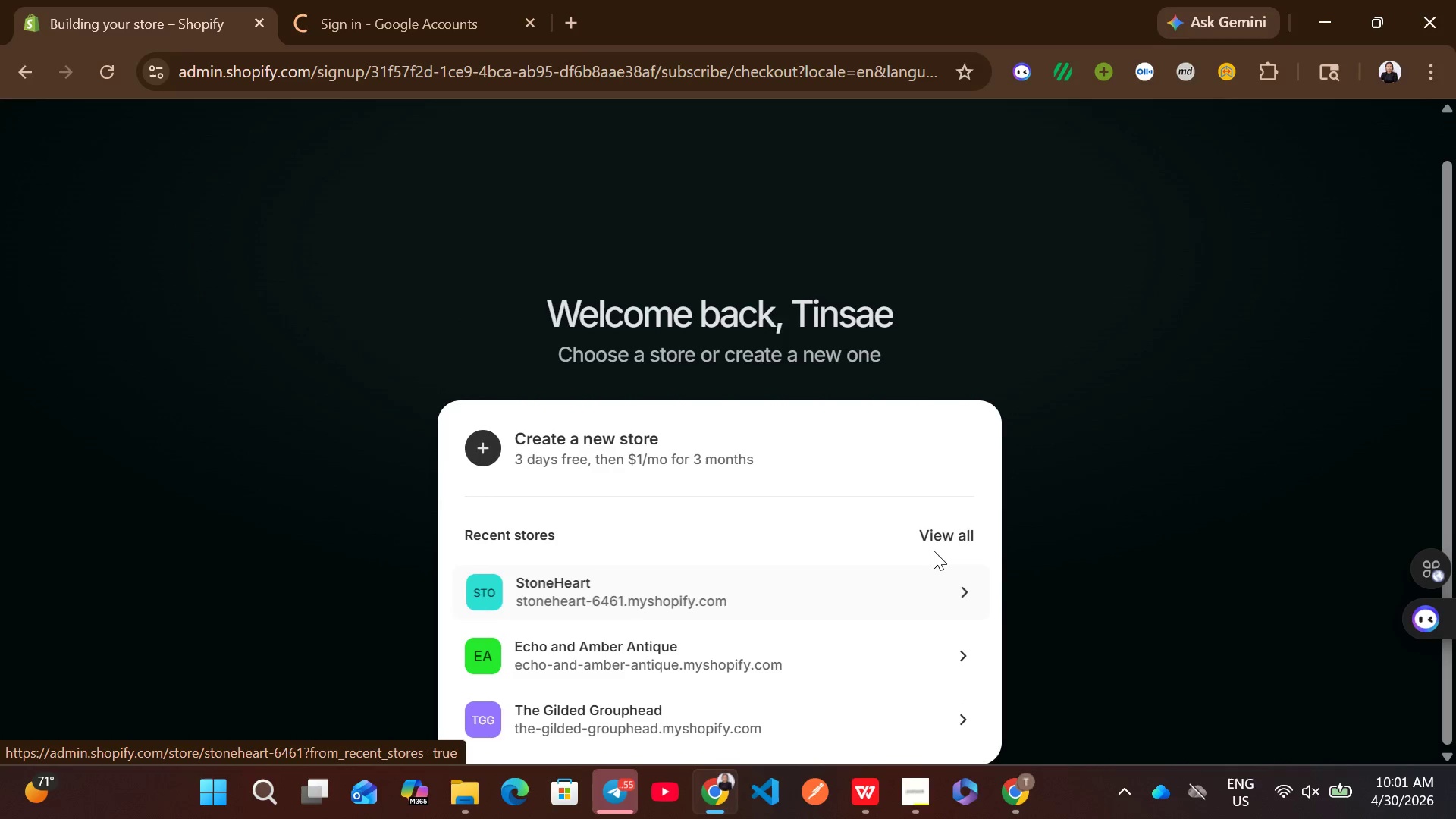 
wait(5.77)
 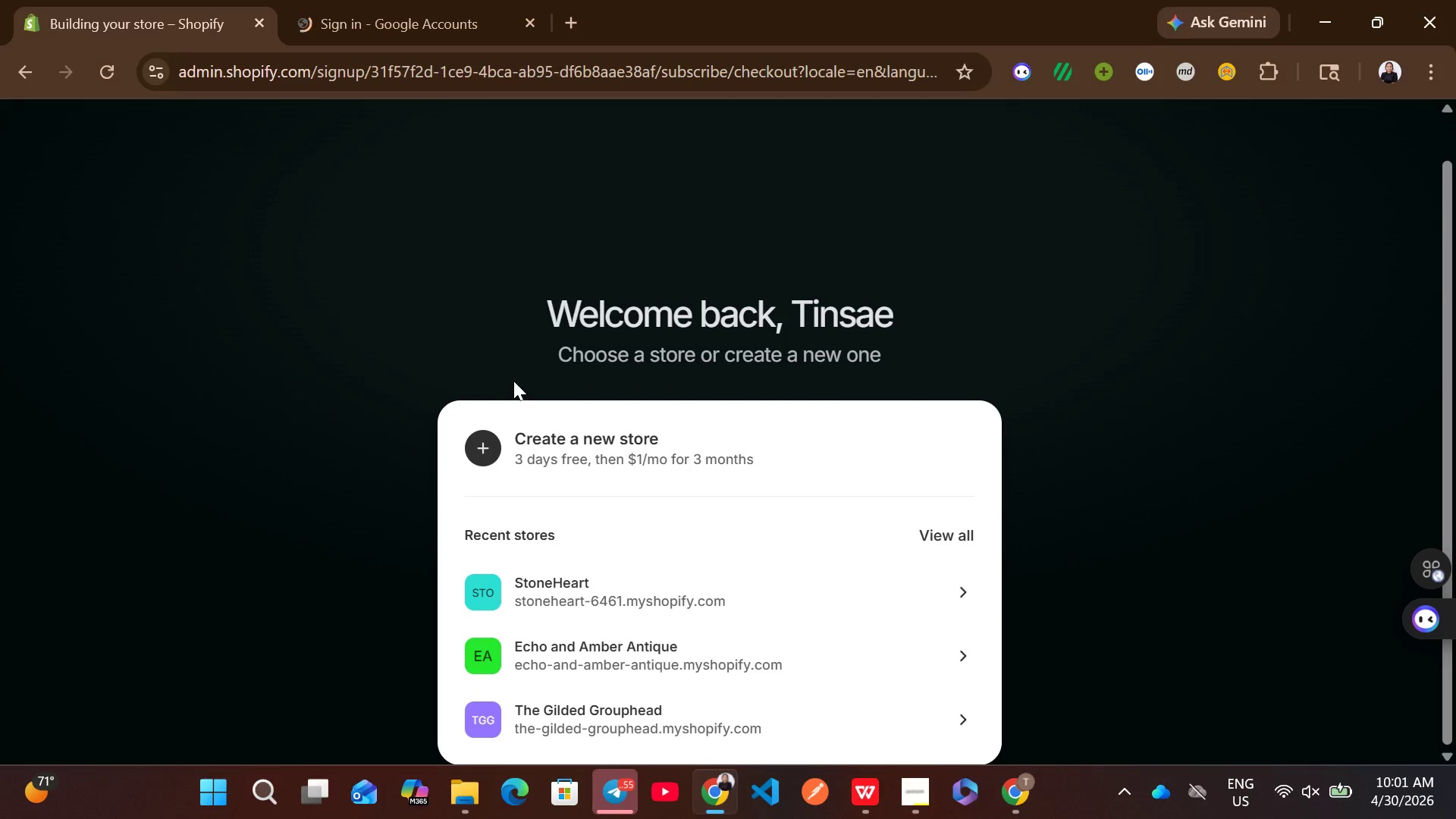 
left_click([846, 575])
 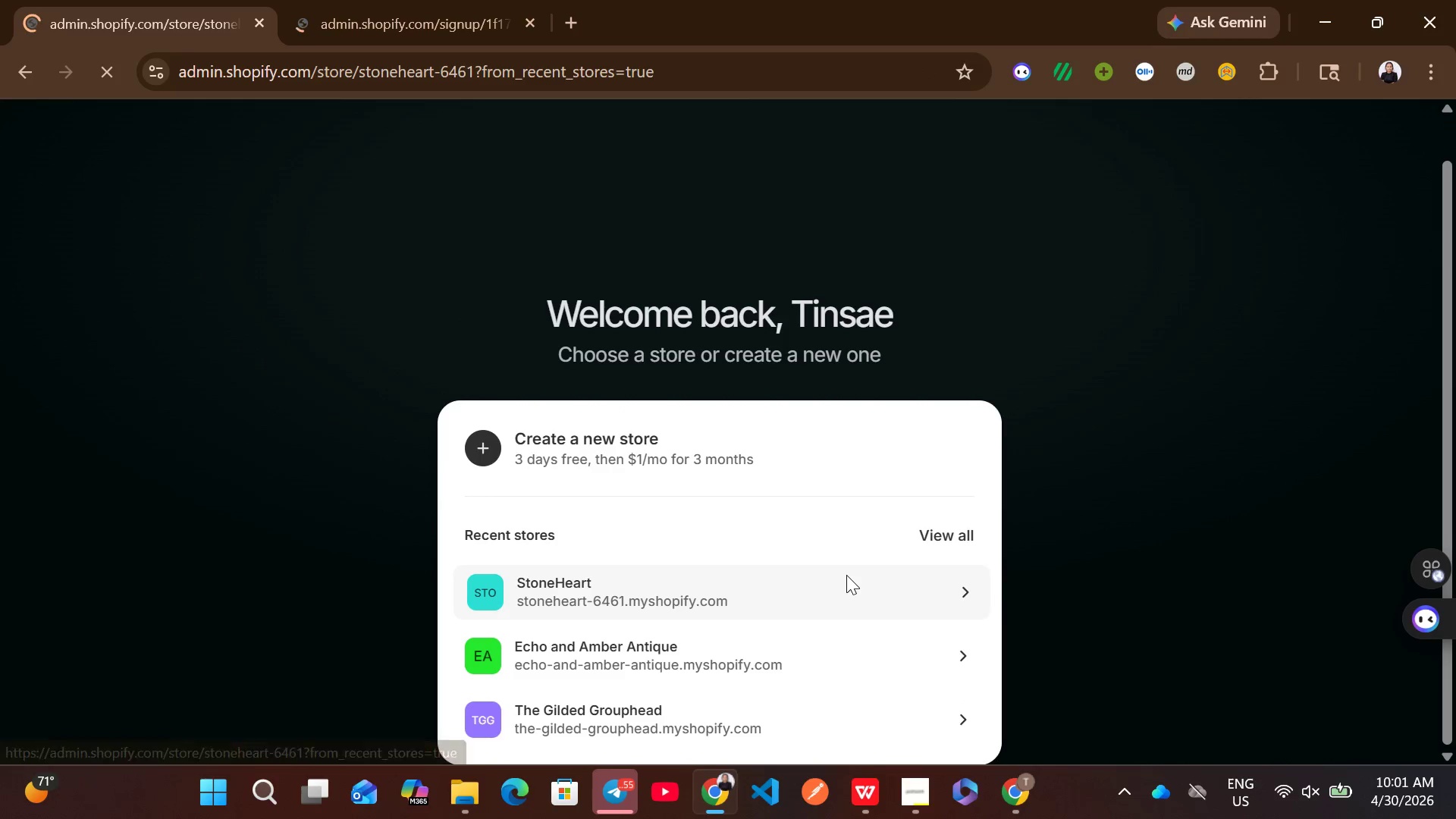 
mouse_move([365, 3])
 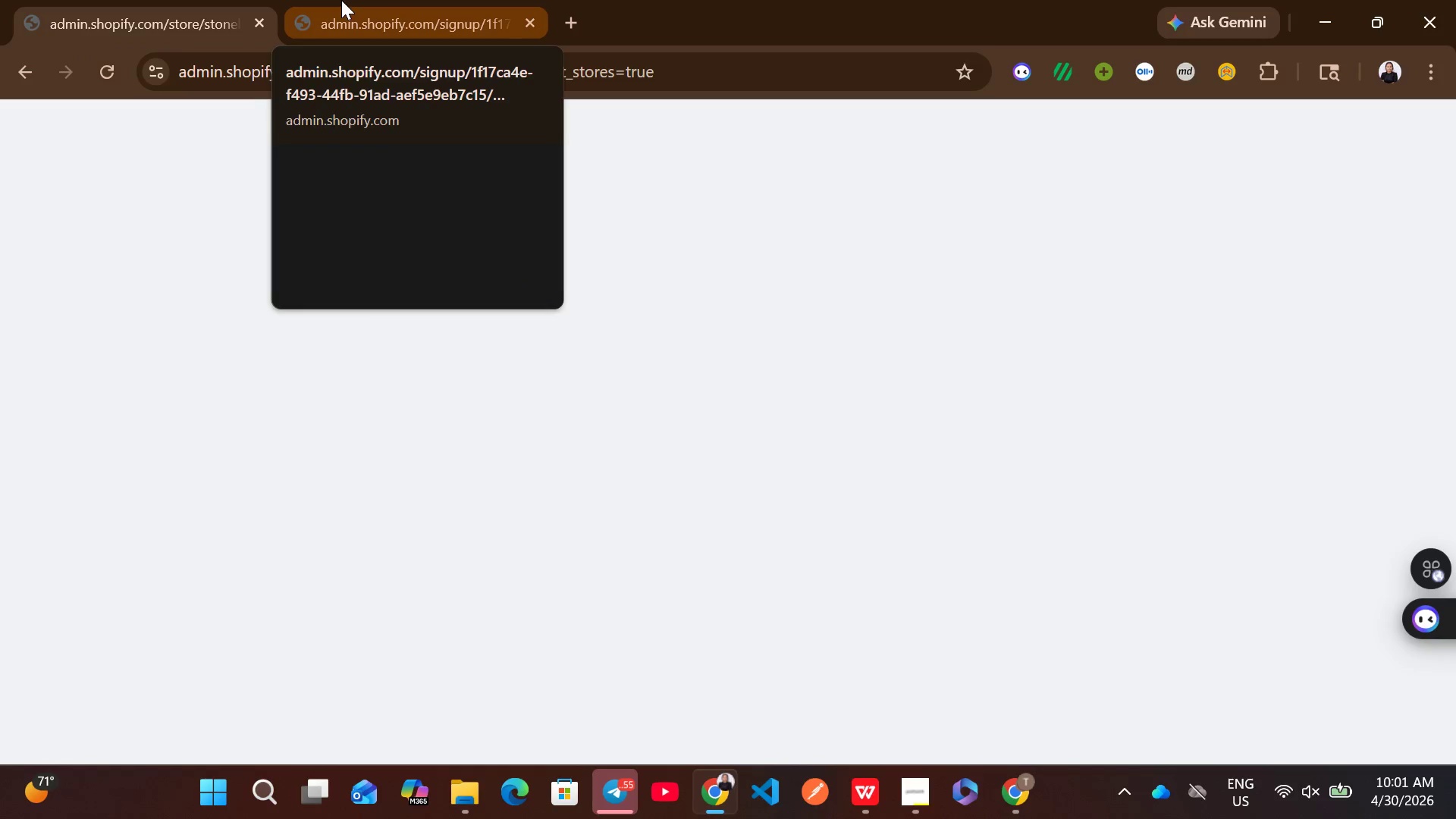 
left_click([341, 0])
 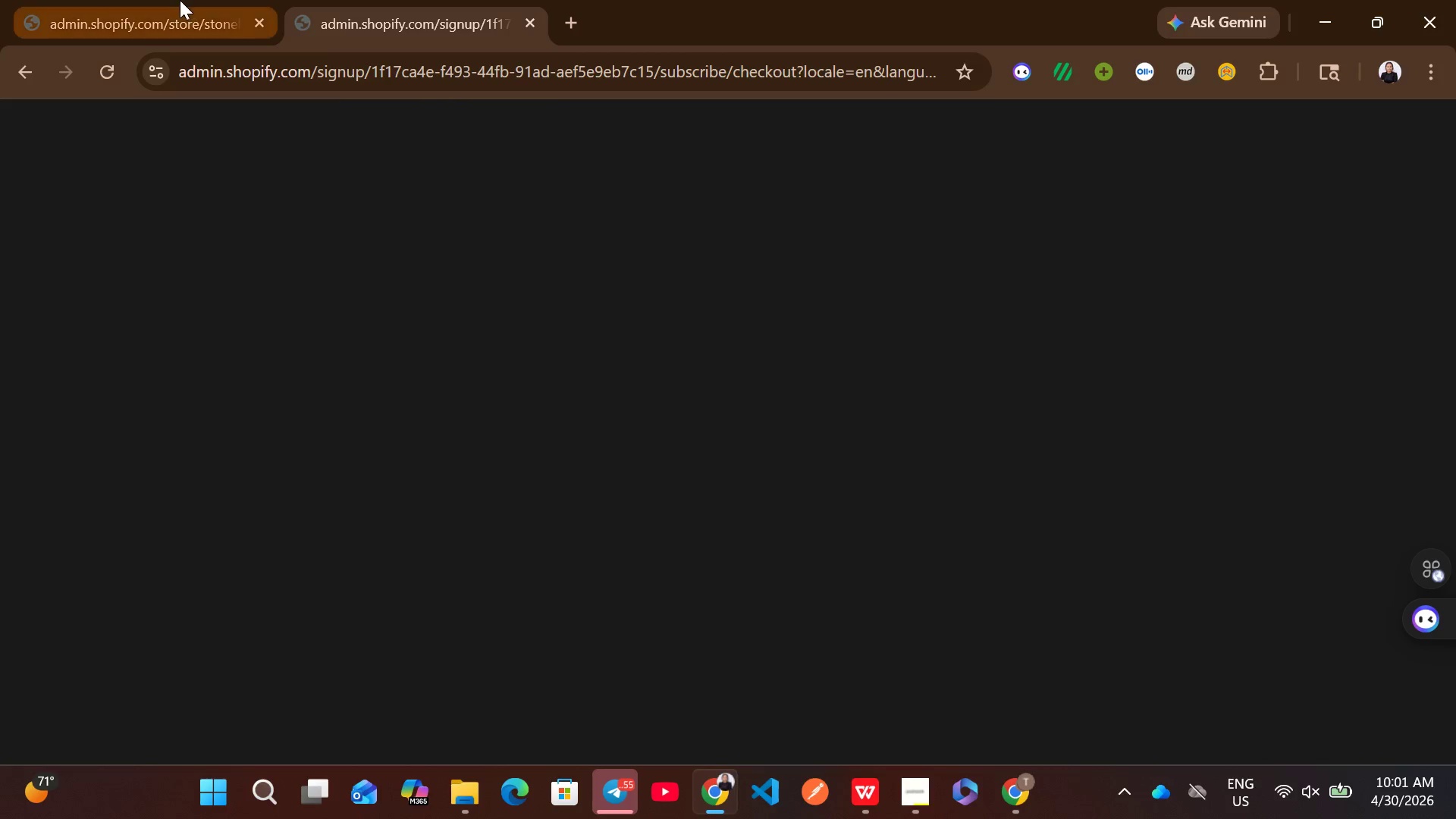 
left_click([180, 0])
 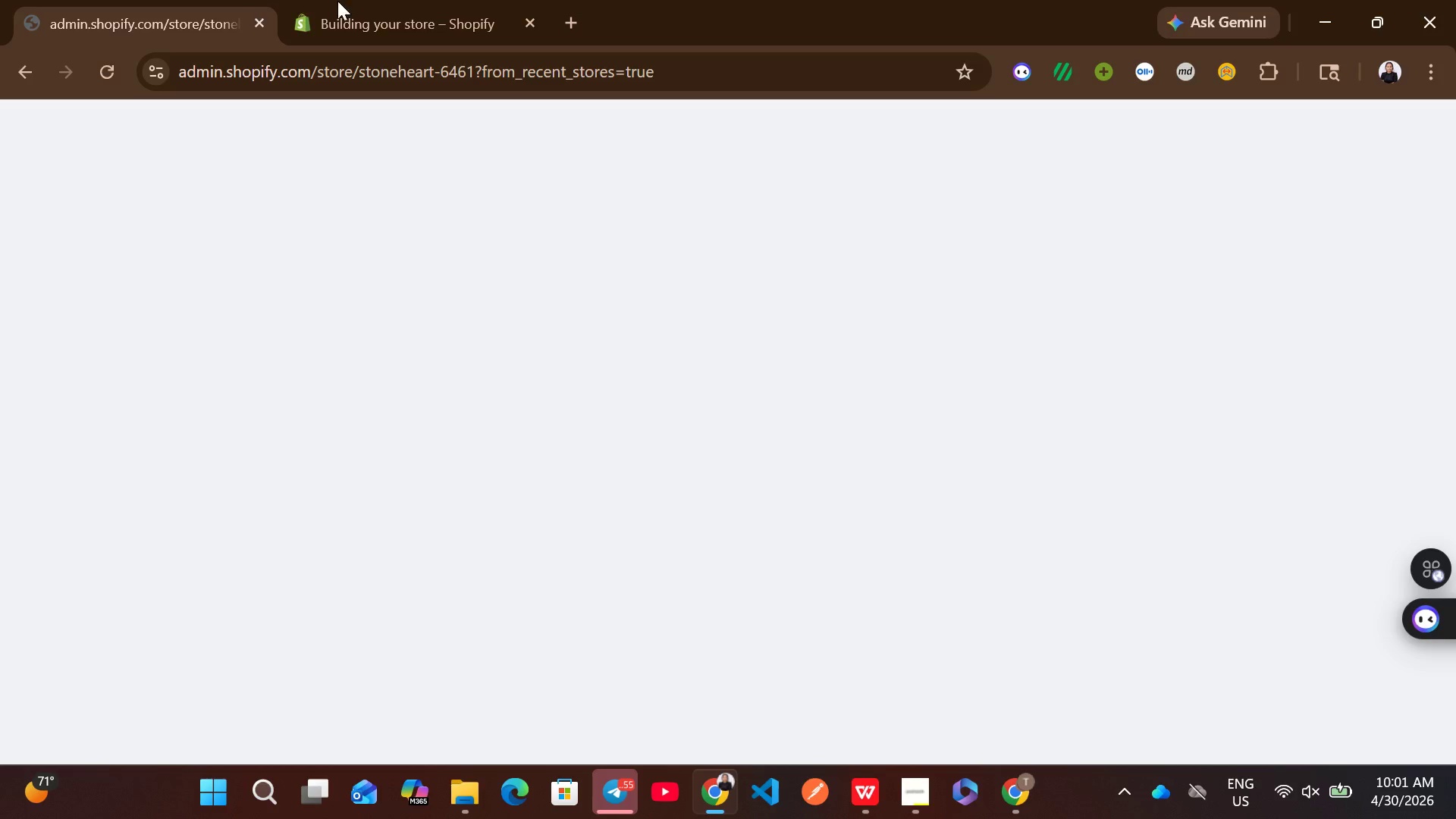 
left_click([375, 5])
 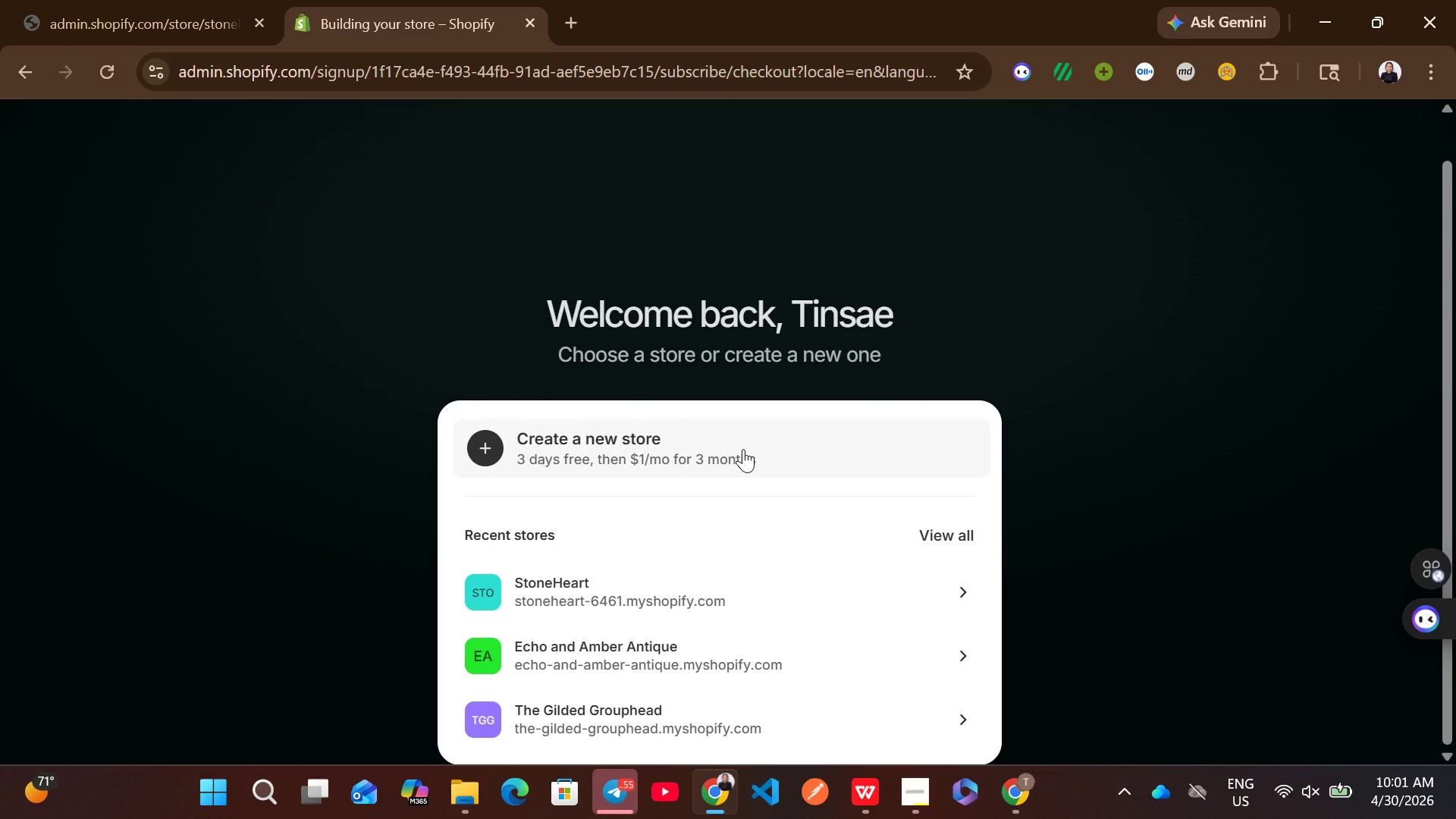 
left_click([743, 449])
 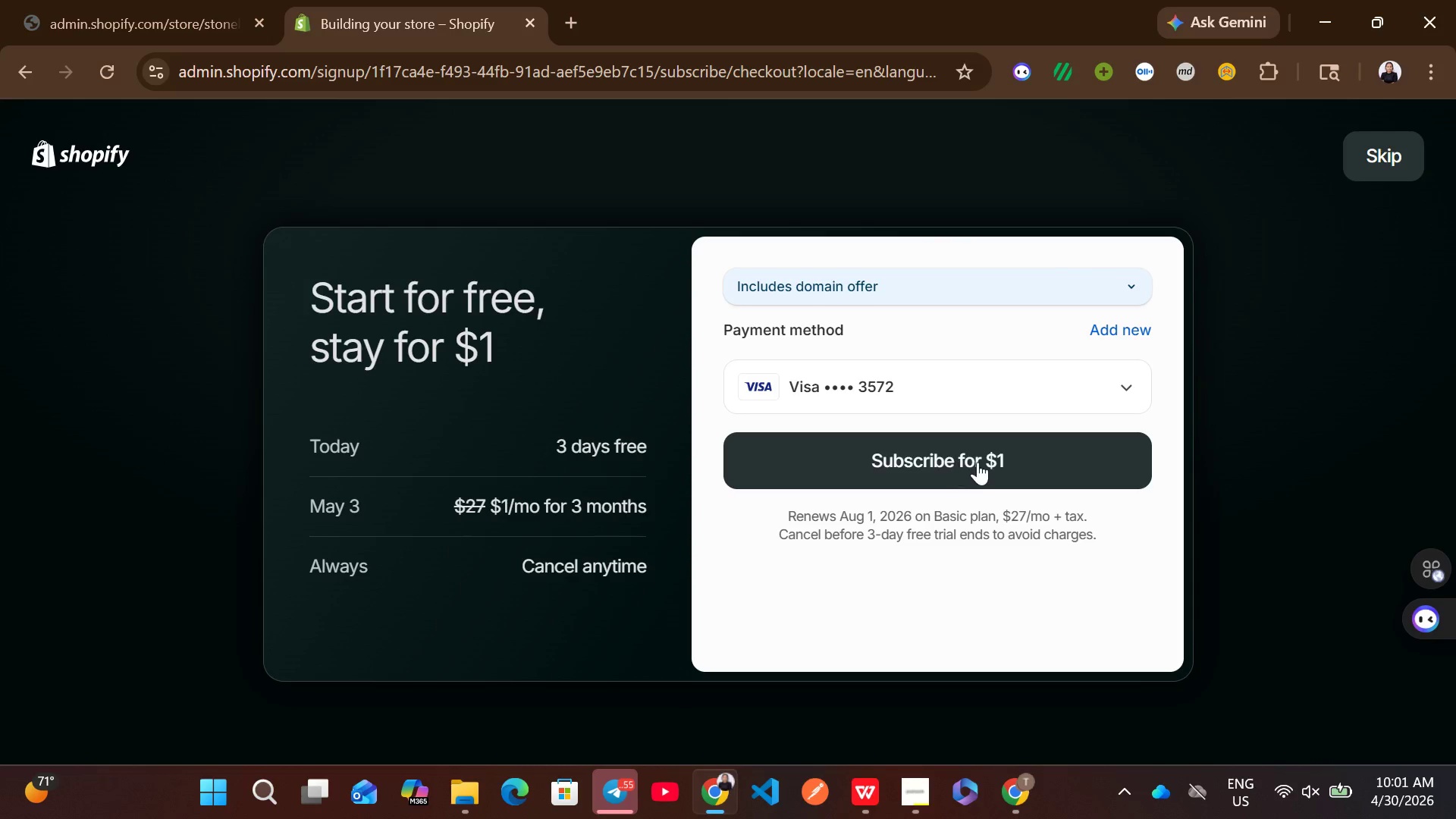 
wait(6.74)
 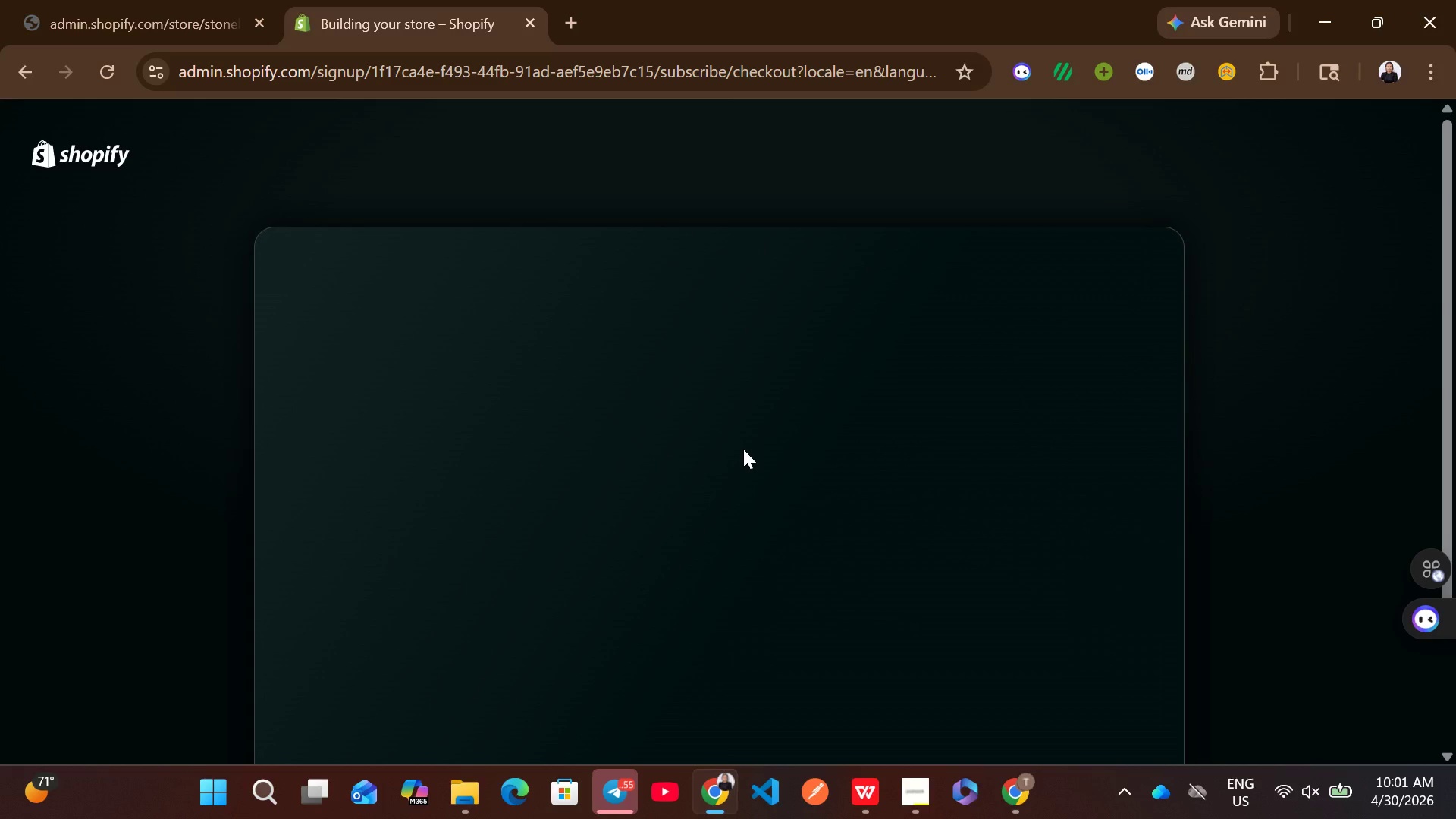 
left_click([1008, 462])
 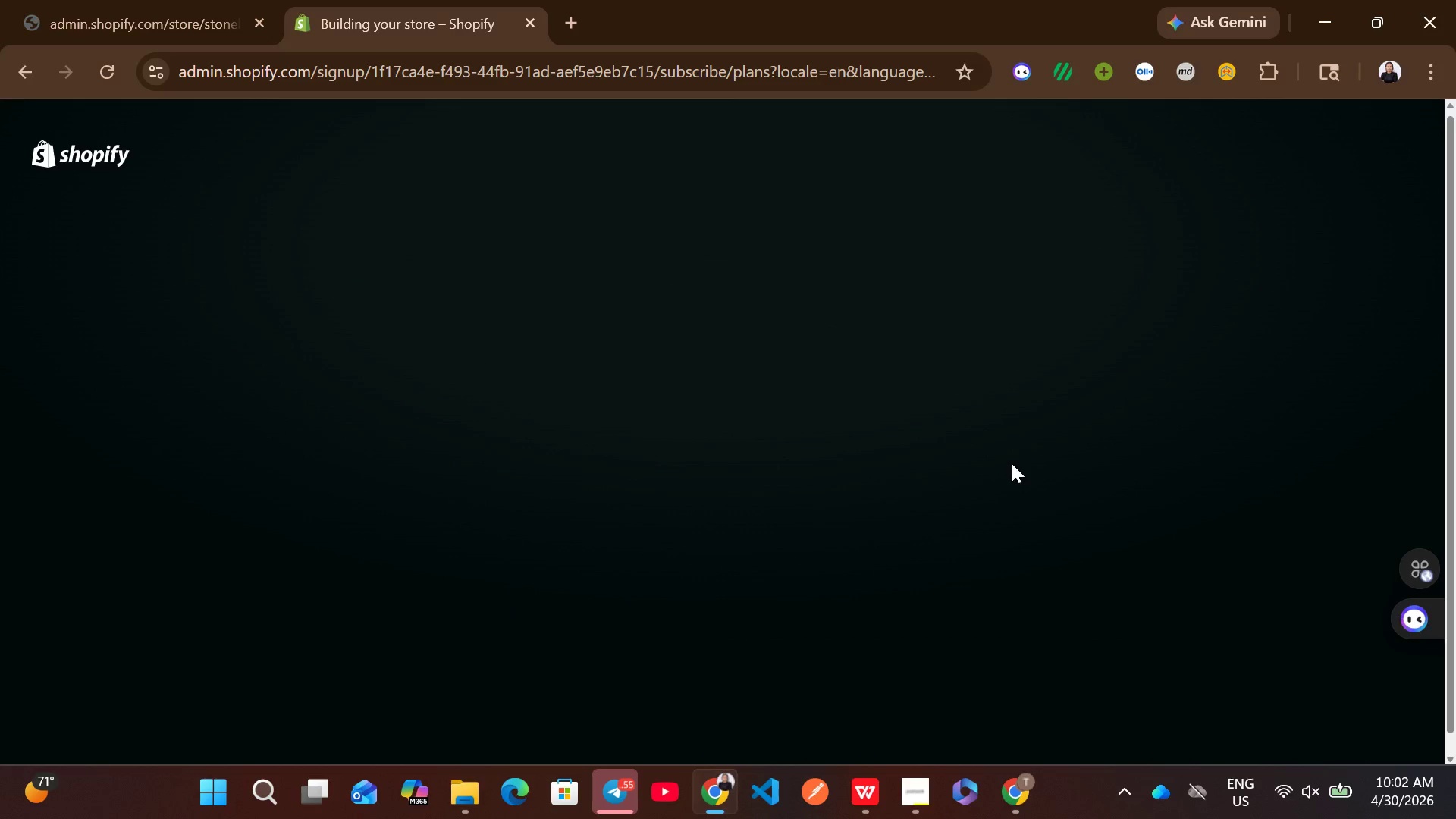 
wait(19.76)
 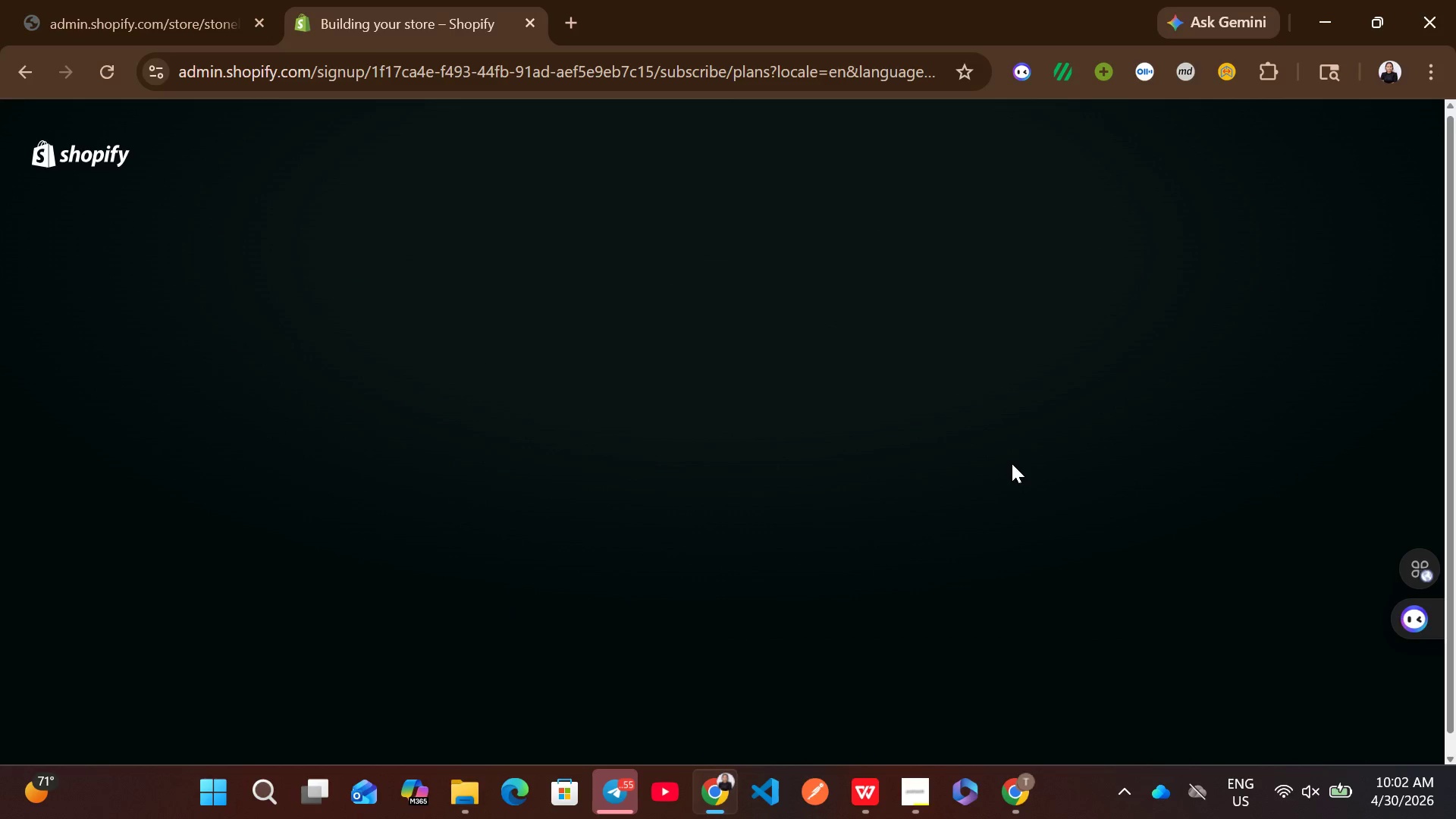 
left_click([418, 633])
 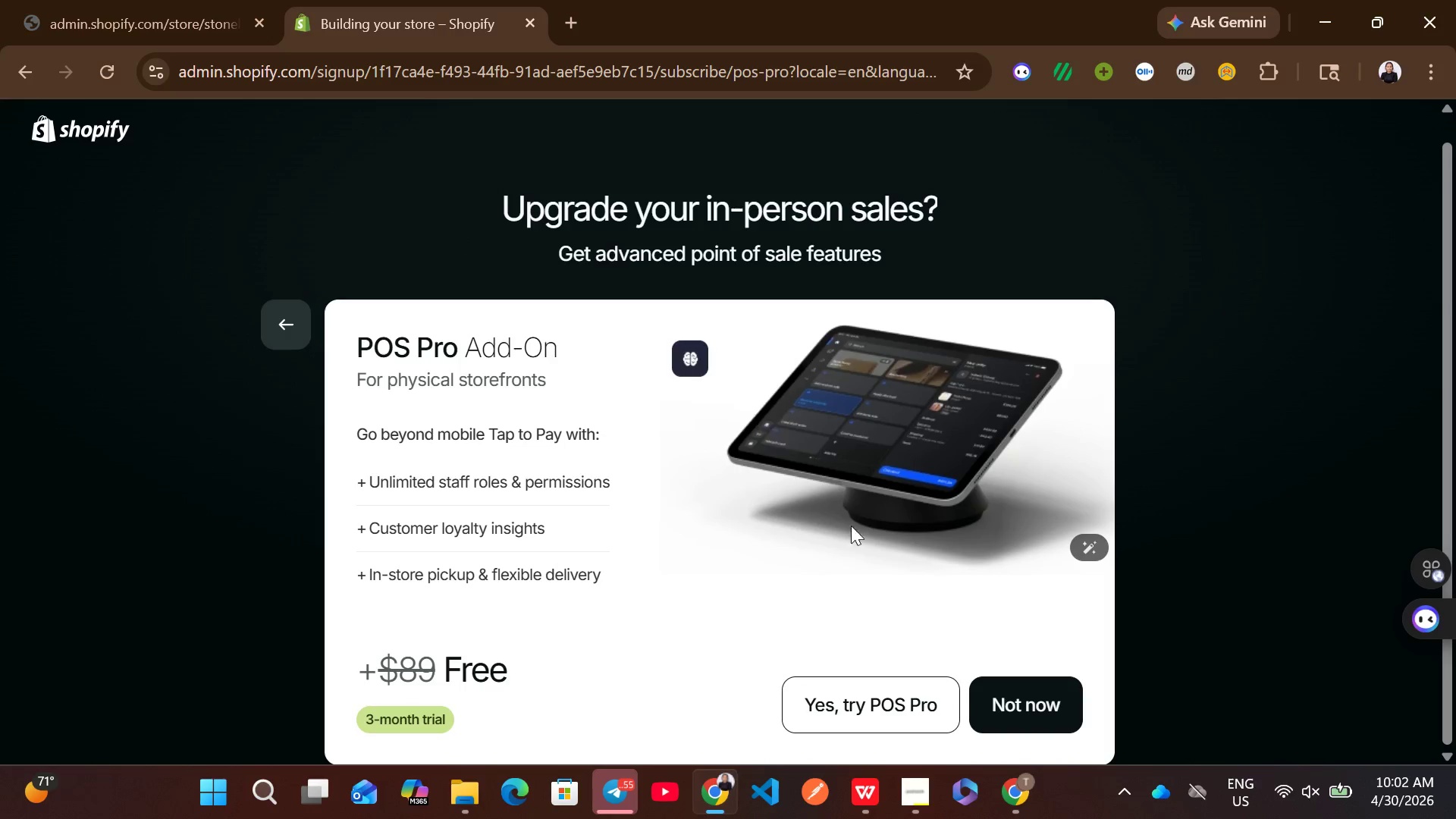 
left_click([1039, 710])
 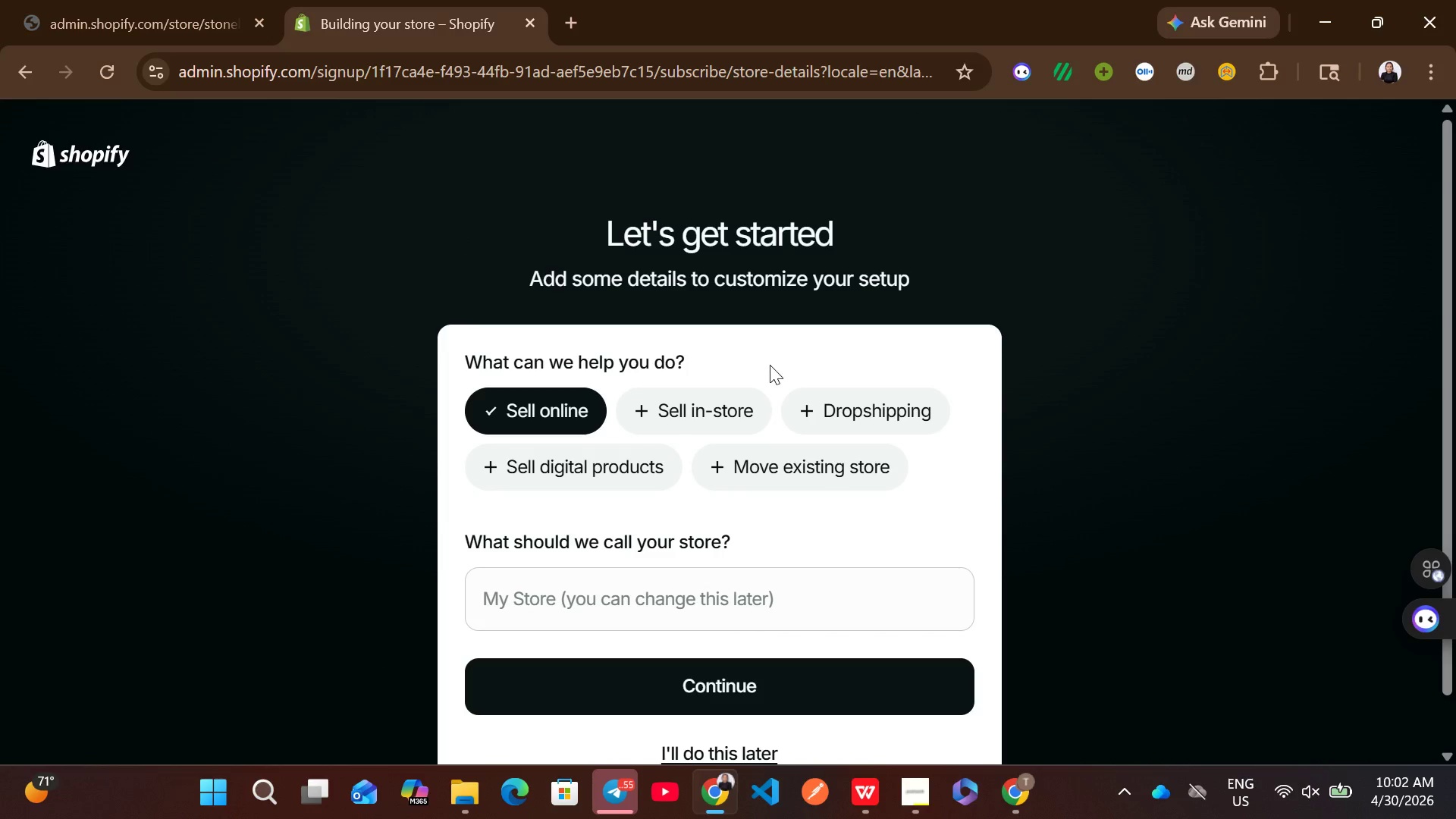 
left_click([702, 592])
 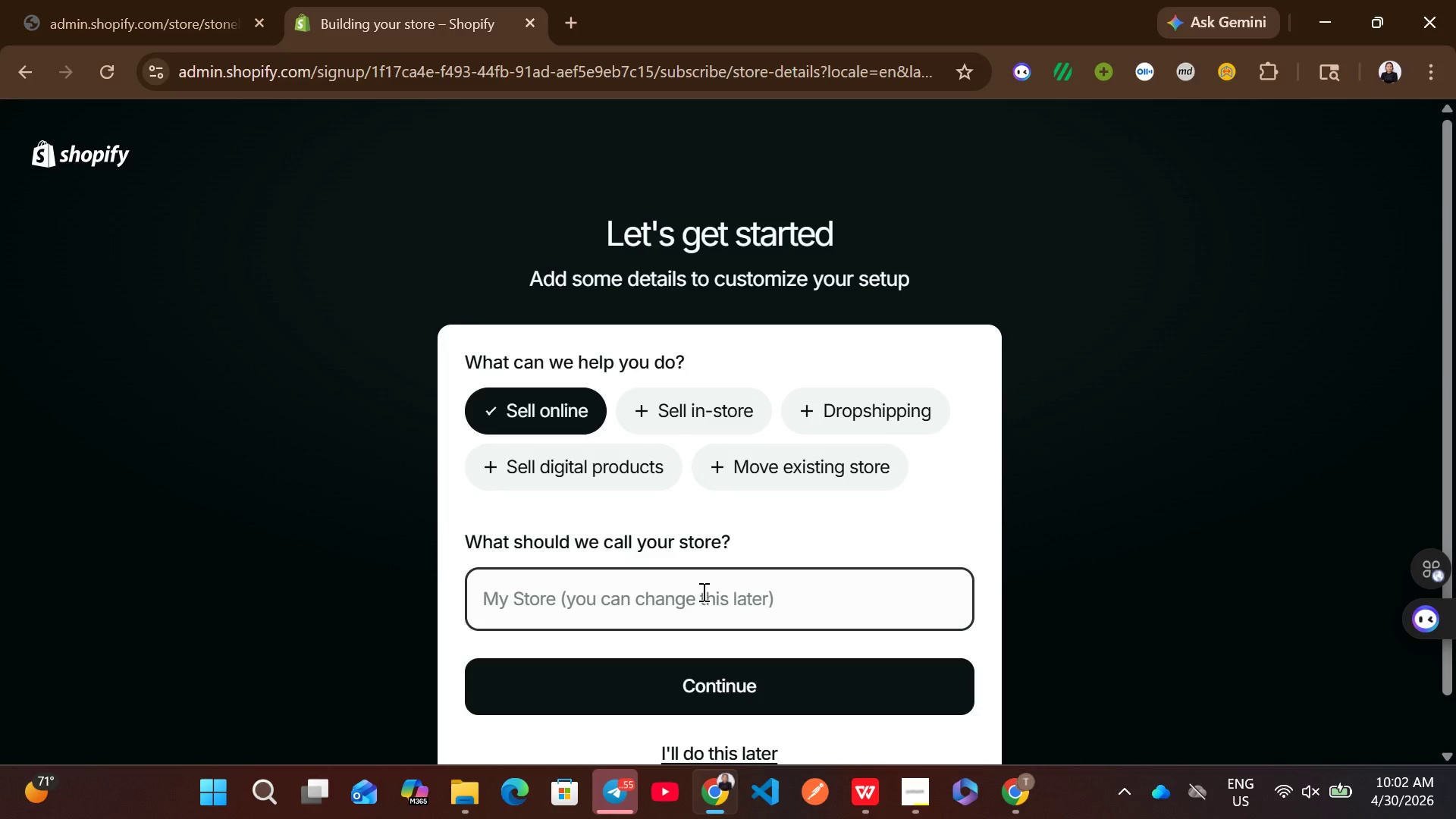 
type(Velvet & vine)
 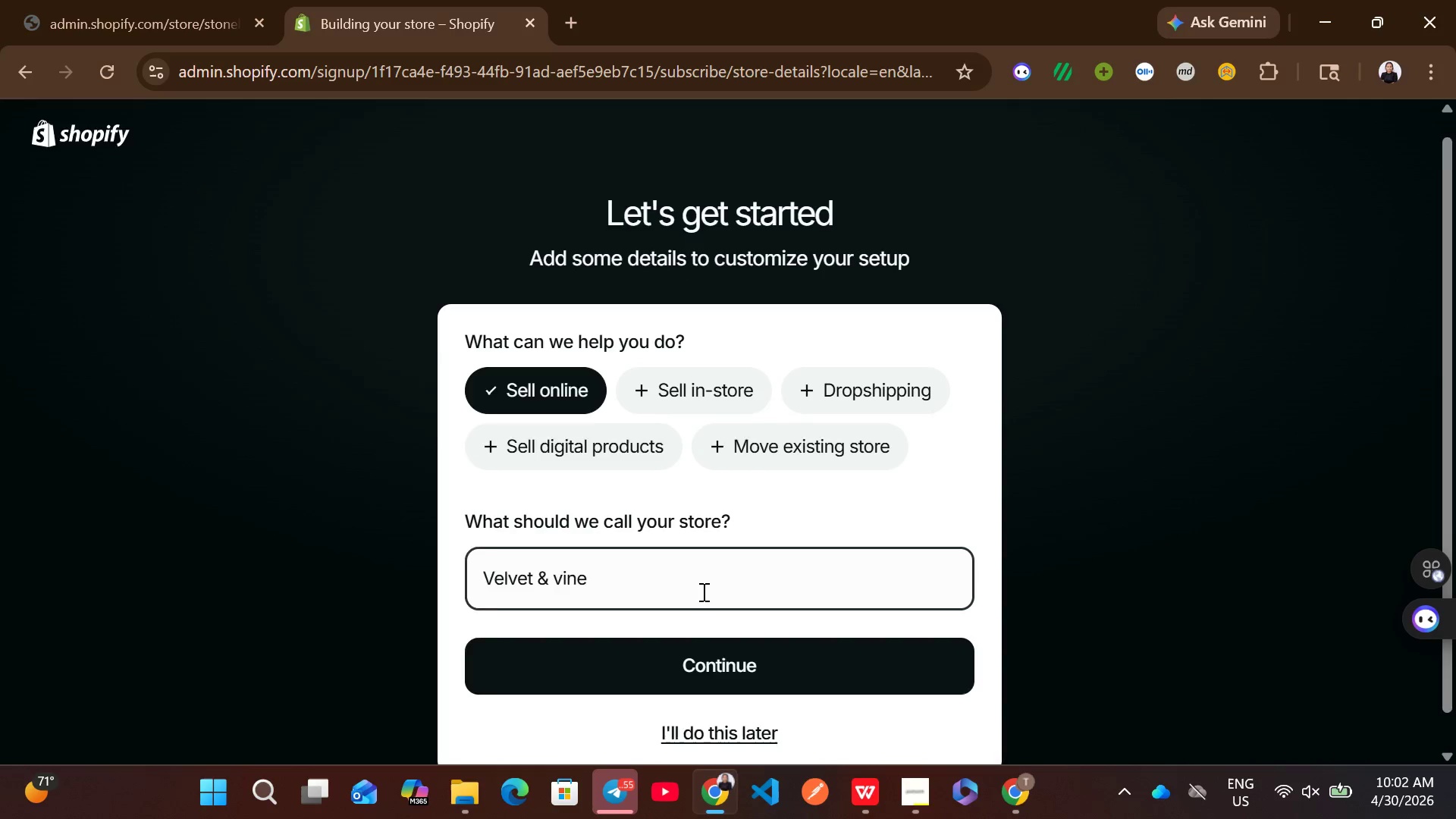 
left_click([738, 636])
 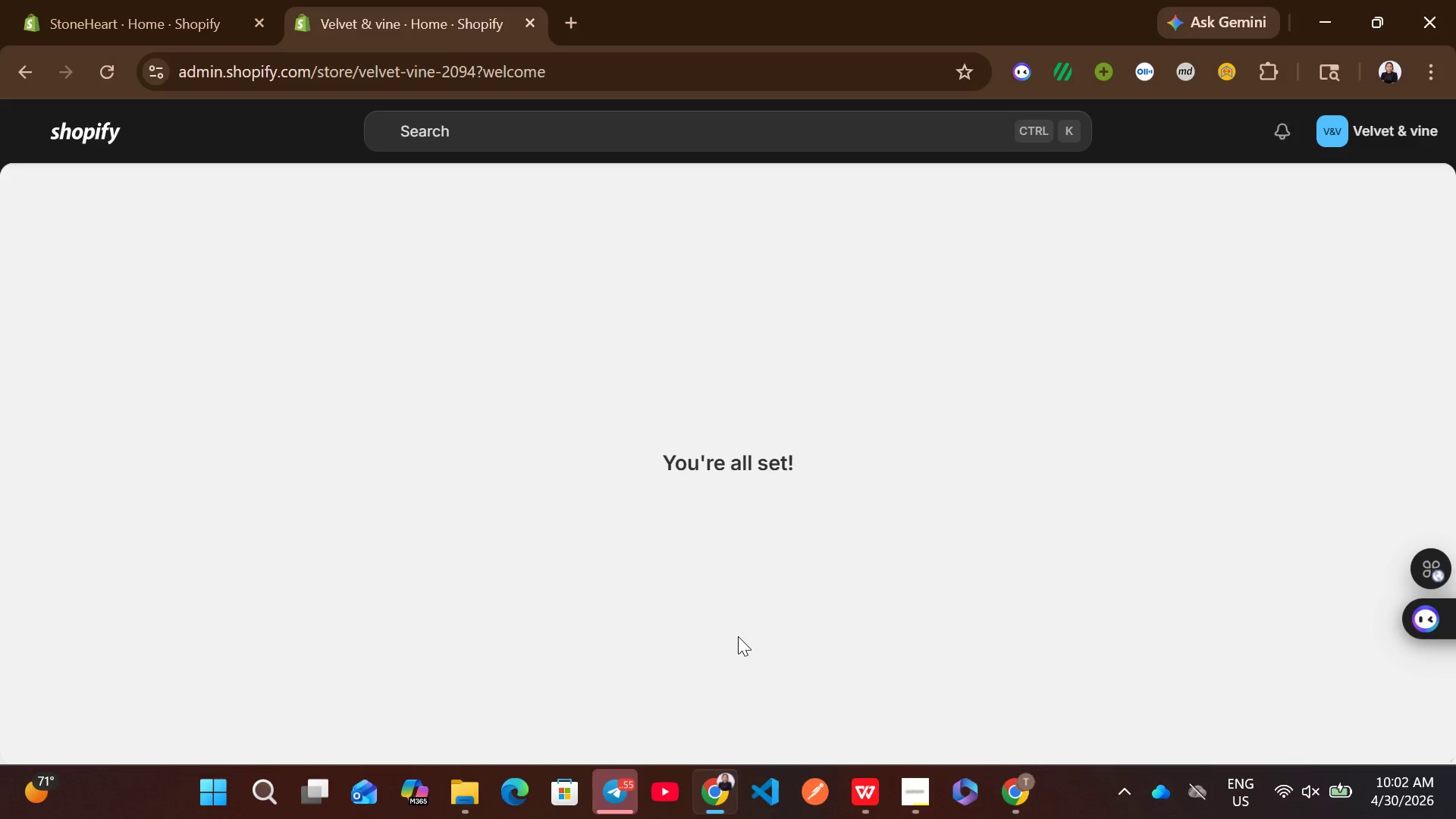 
wait(14.03)
 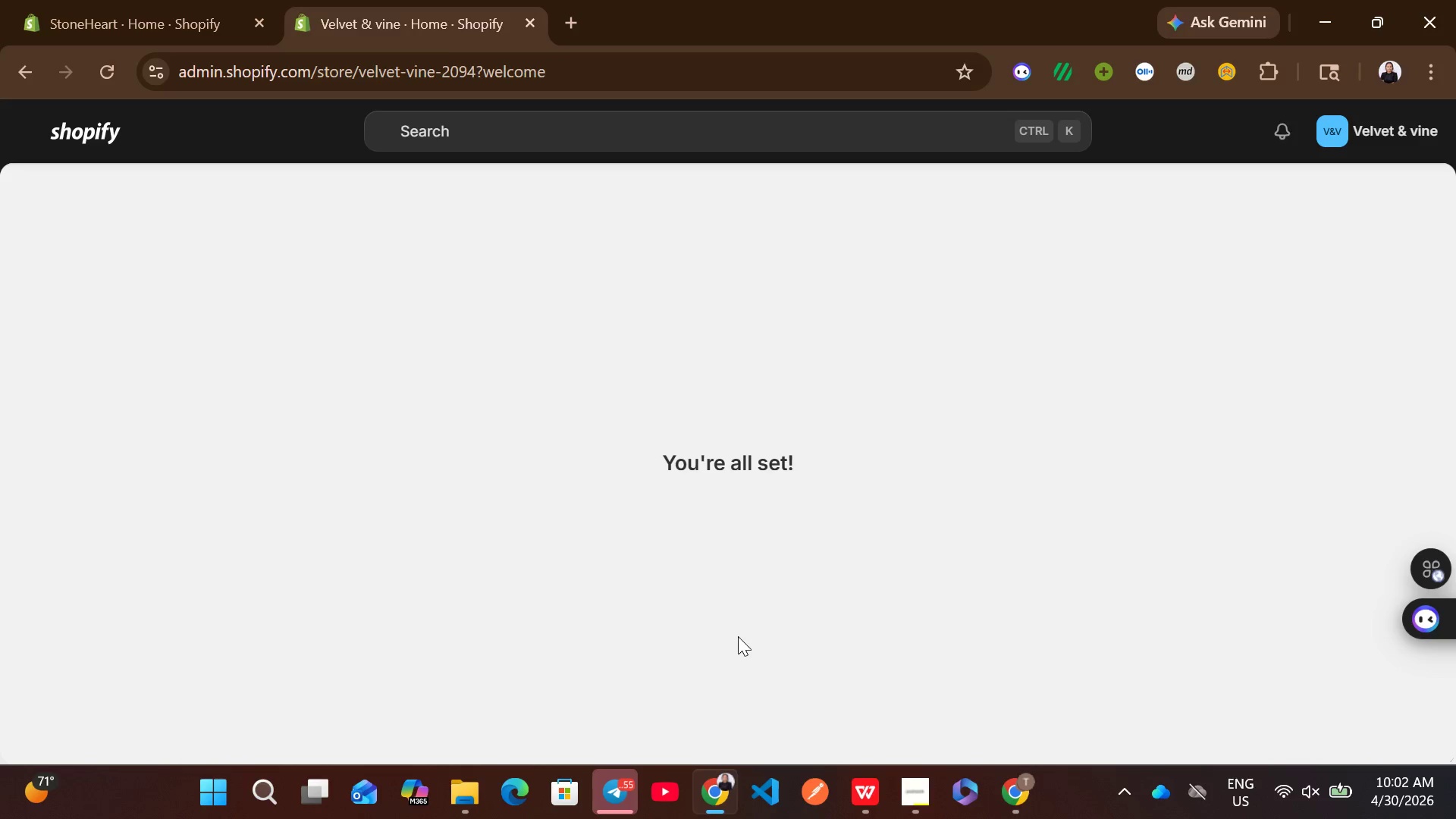 
left_click([108, 246])
 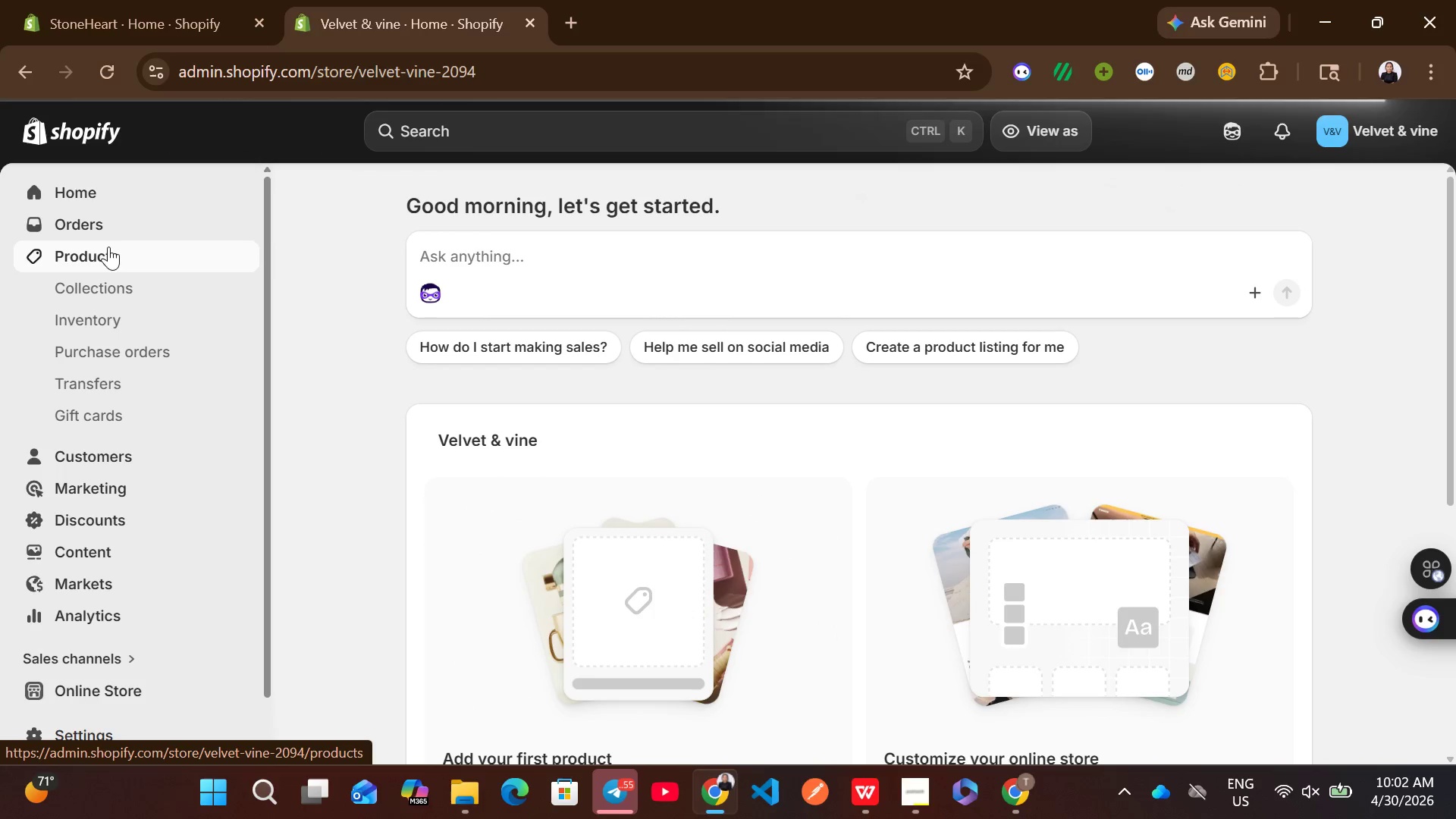 
wait(12.36)
 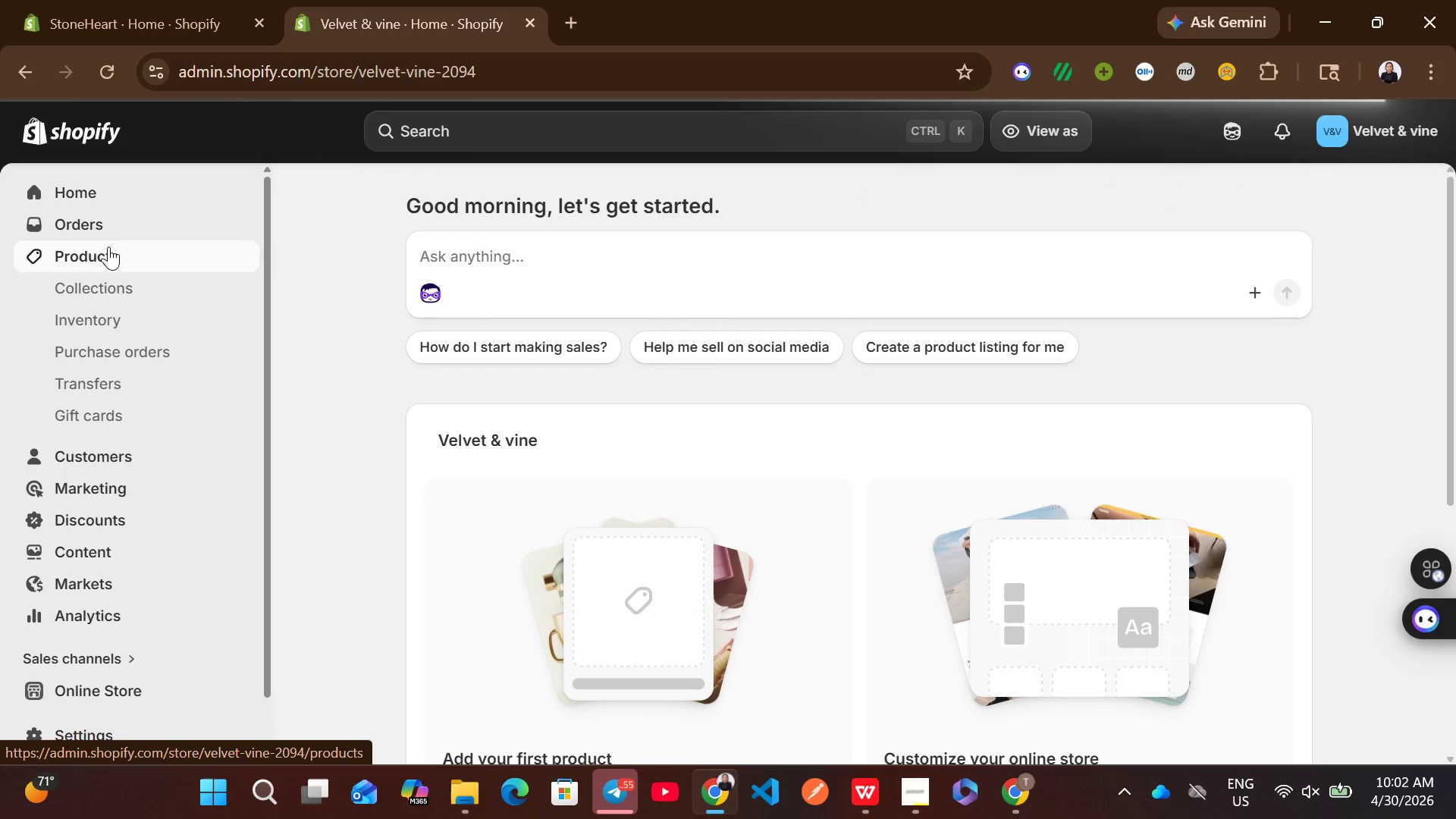 
left_click([177, 265])
 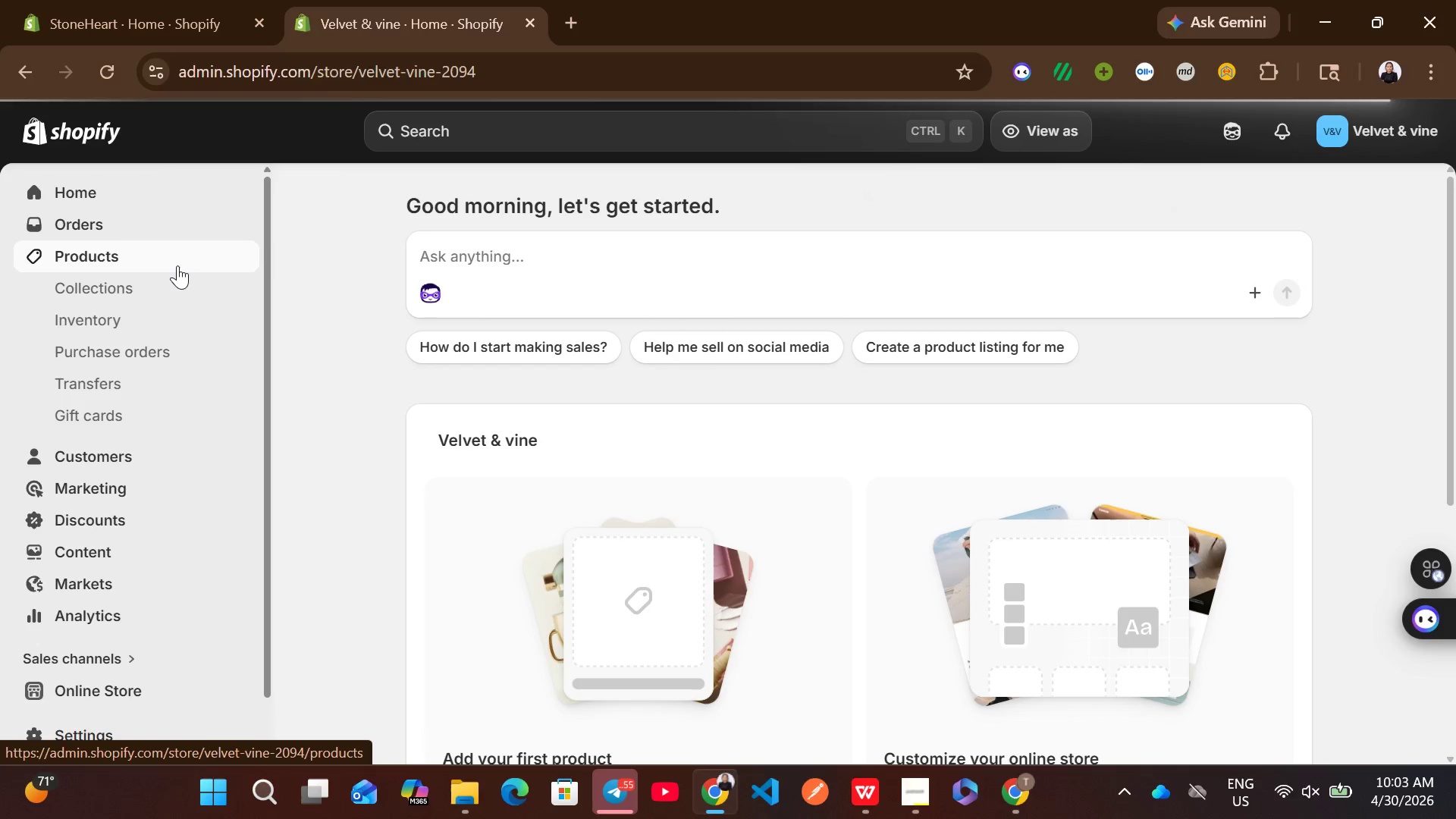 
wait(9.36)
 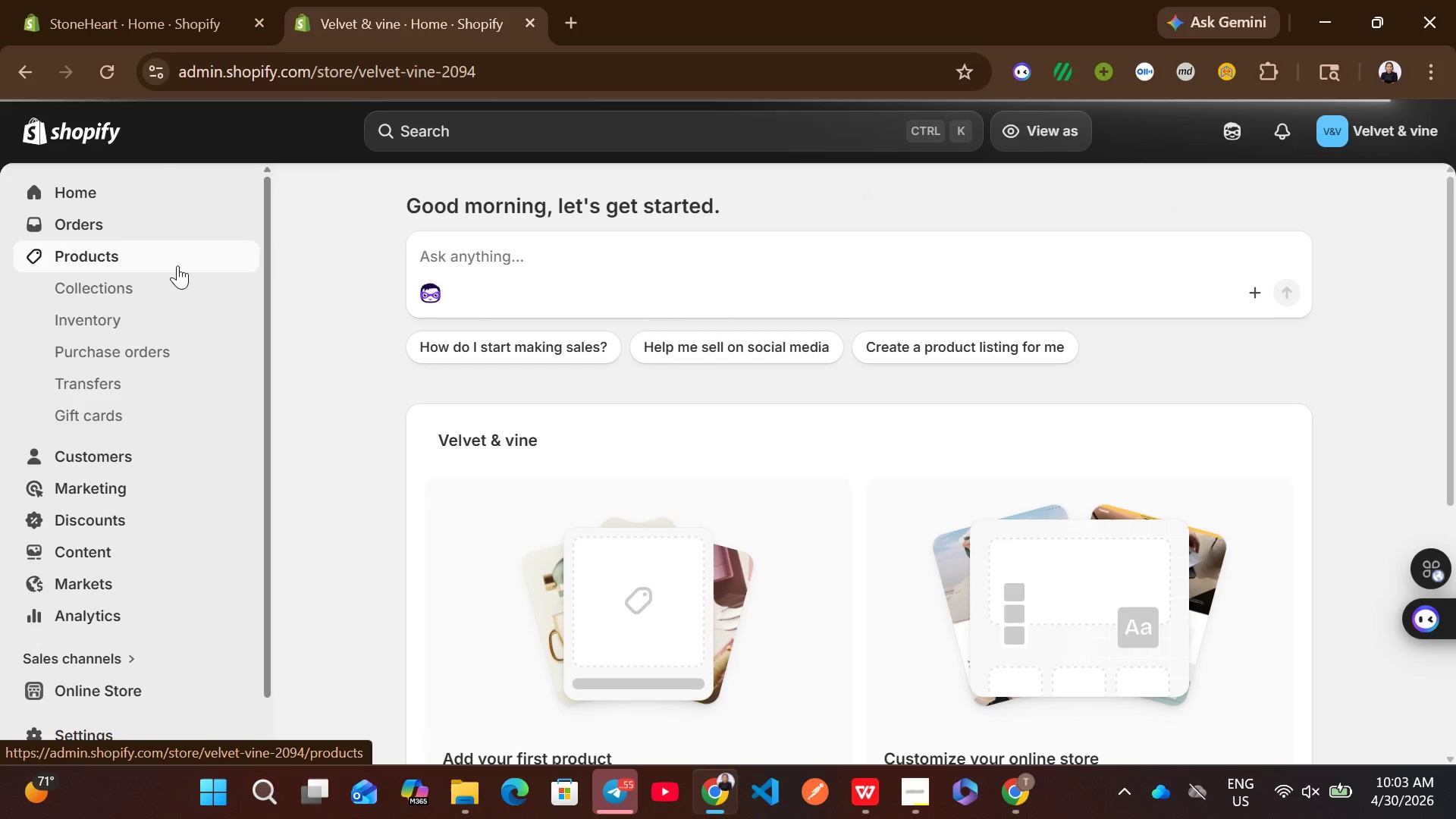 
left_click([511, 419])
 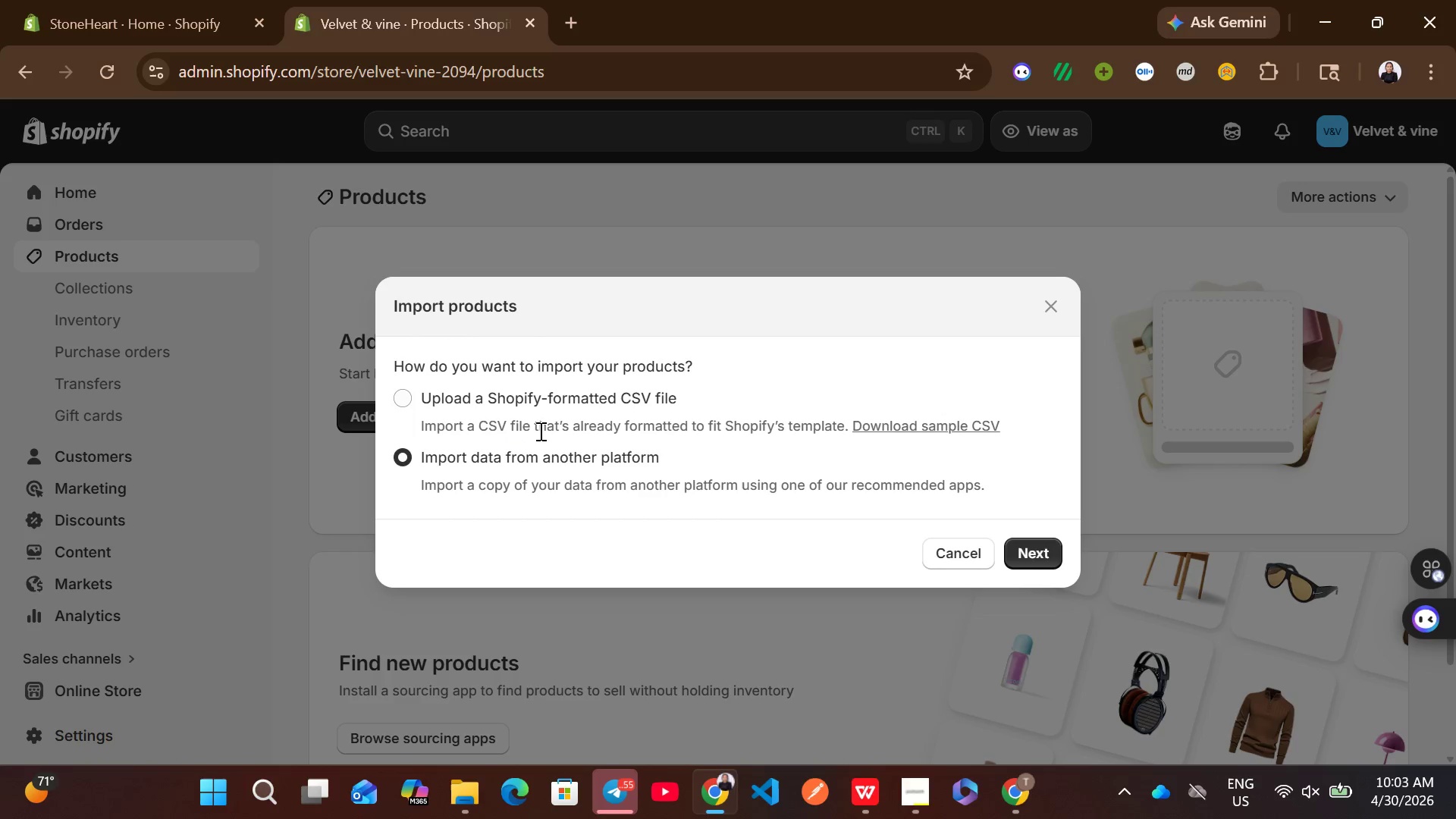 
left_click([504, 414])
 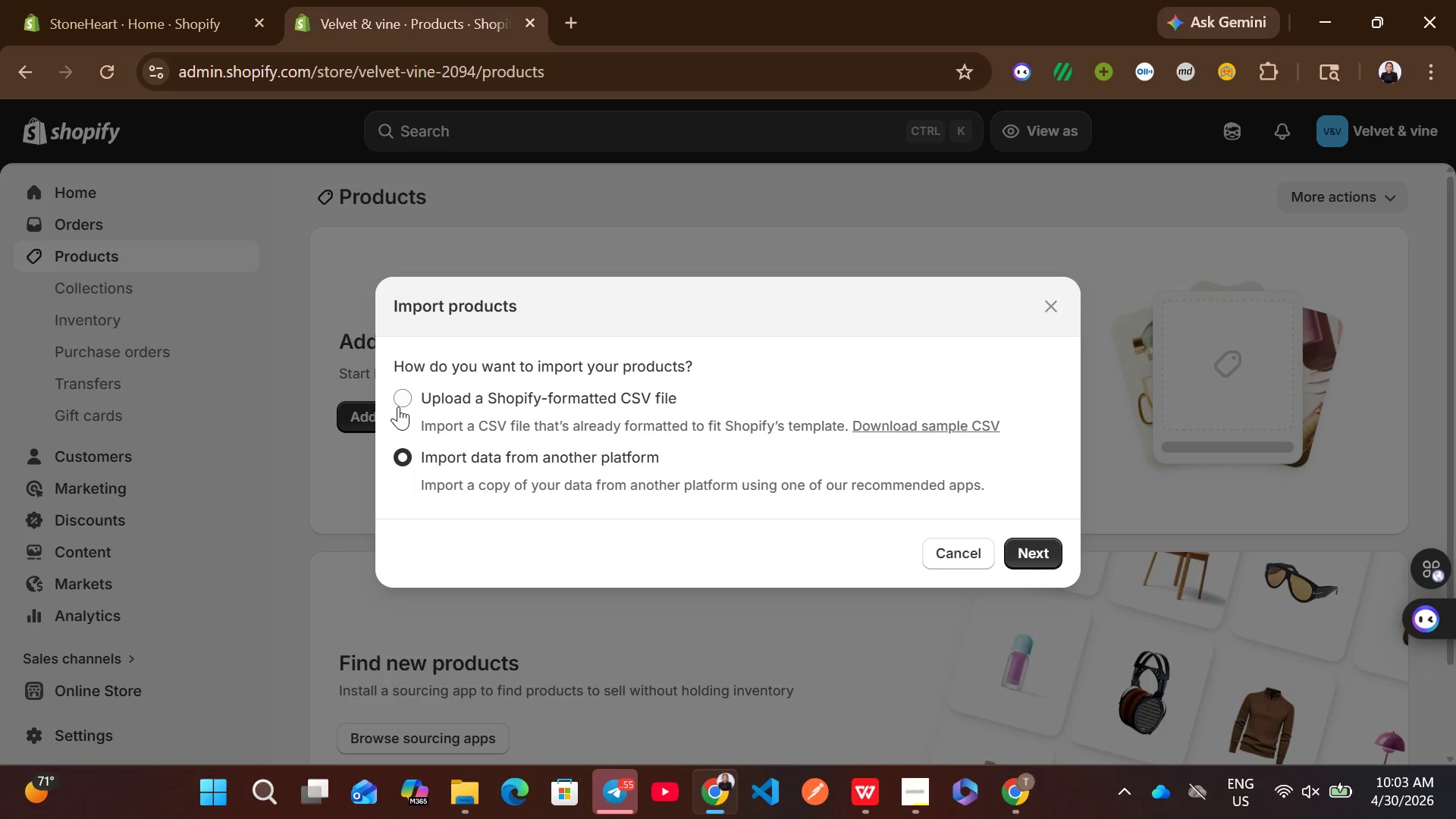 
left_click([400, 405])
 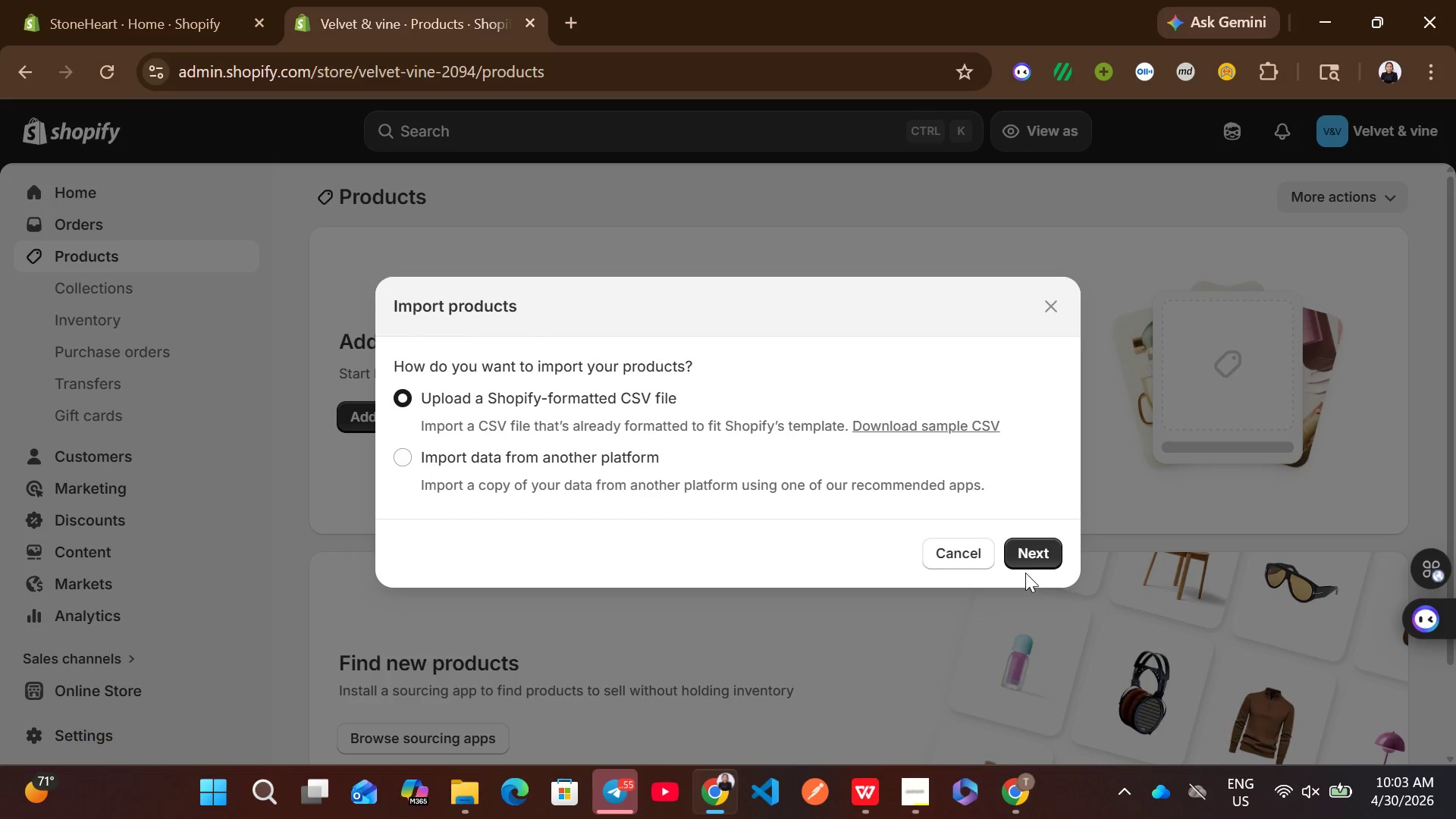 
left_click([1025, 561])
 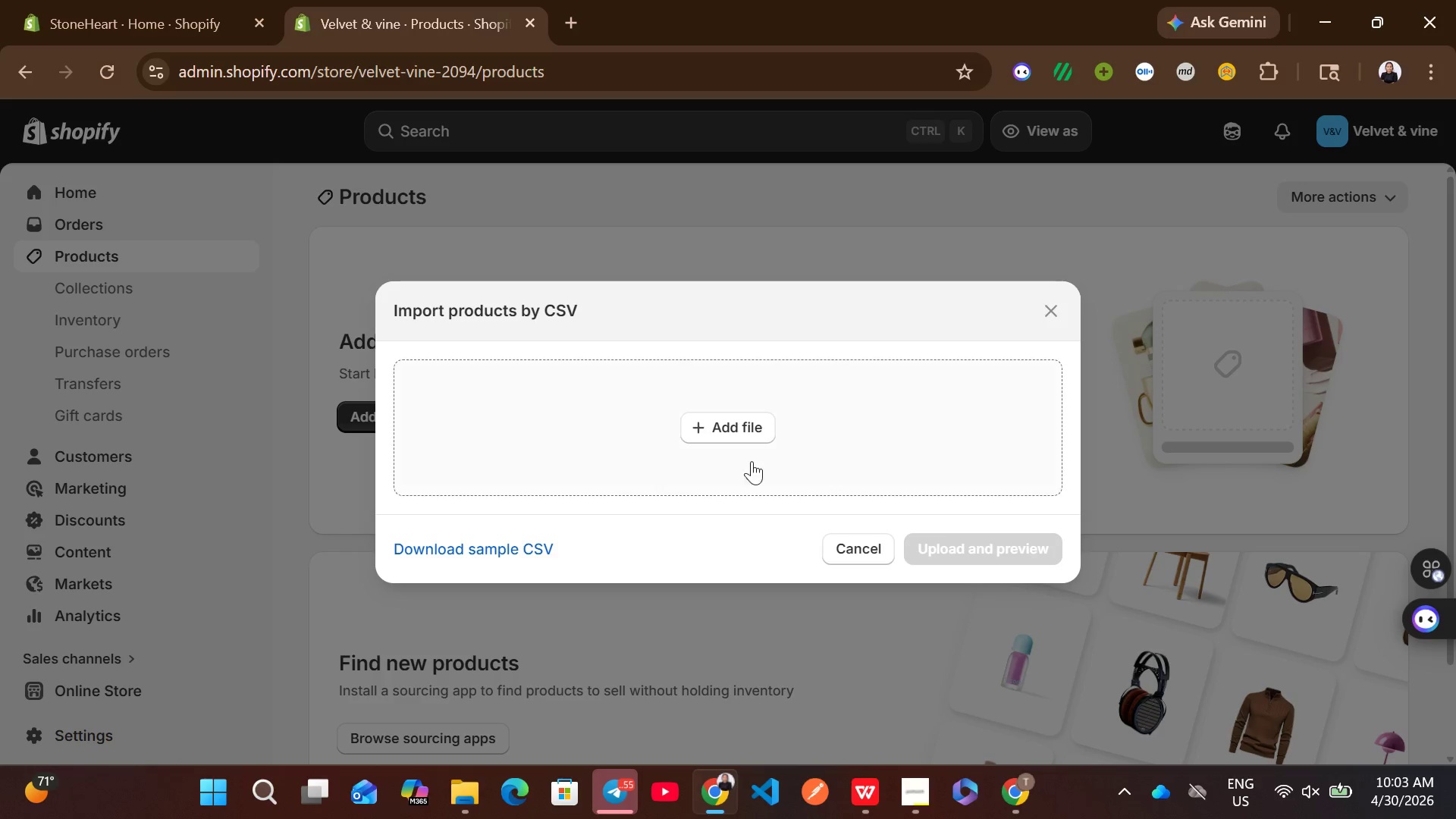 
left_click([717, 444])
 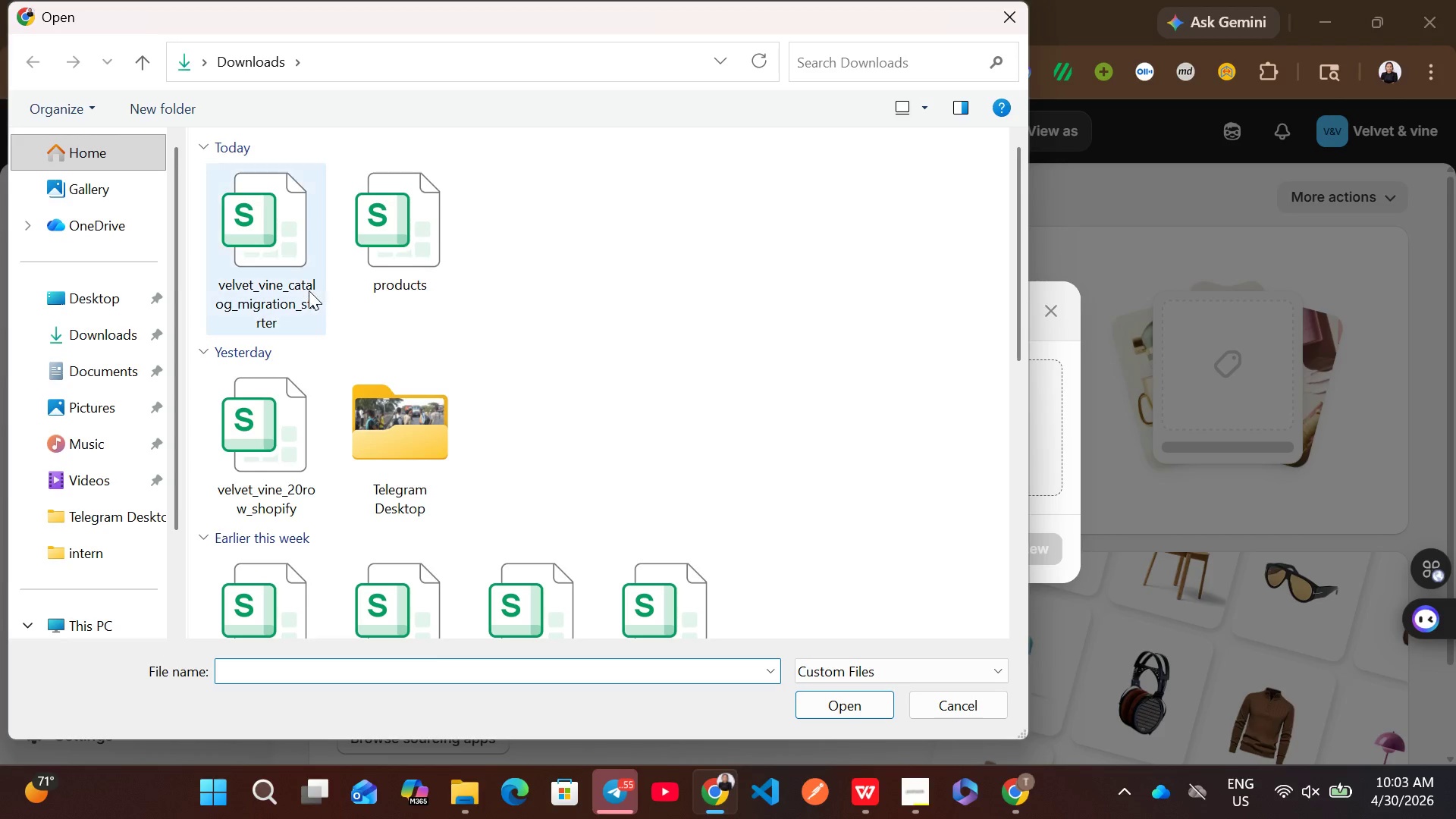 
left_click([297, 285])
 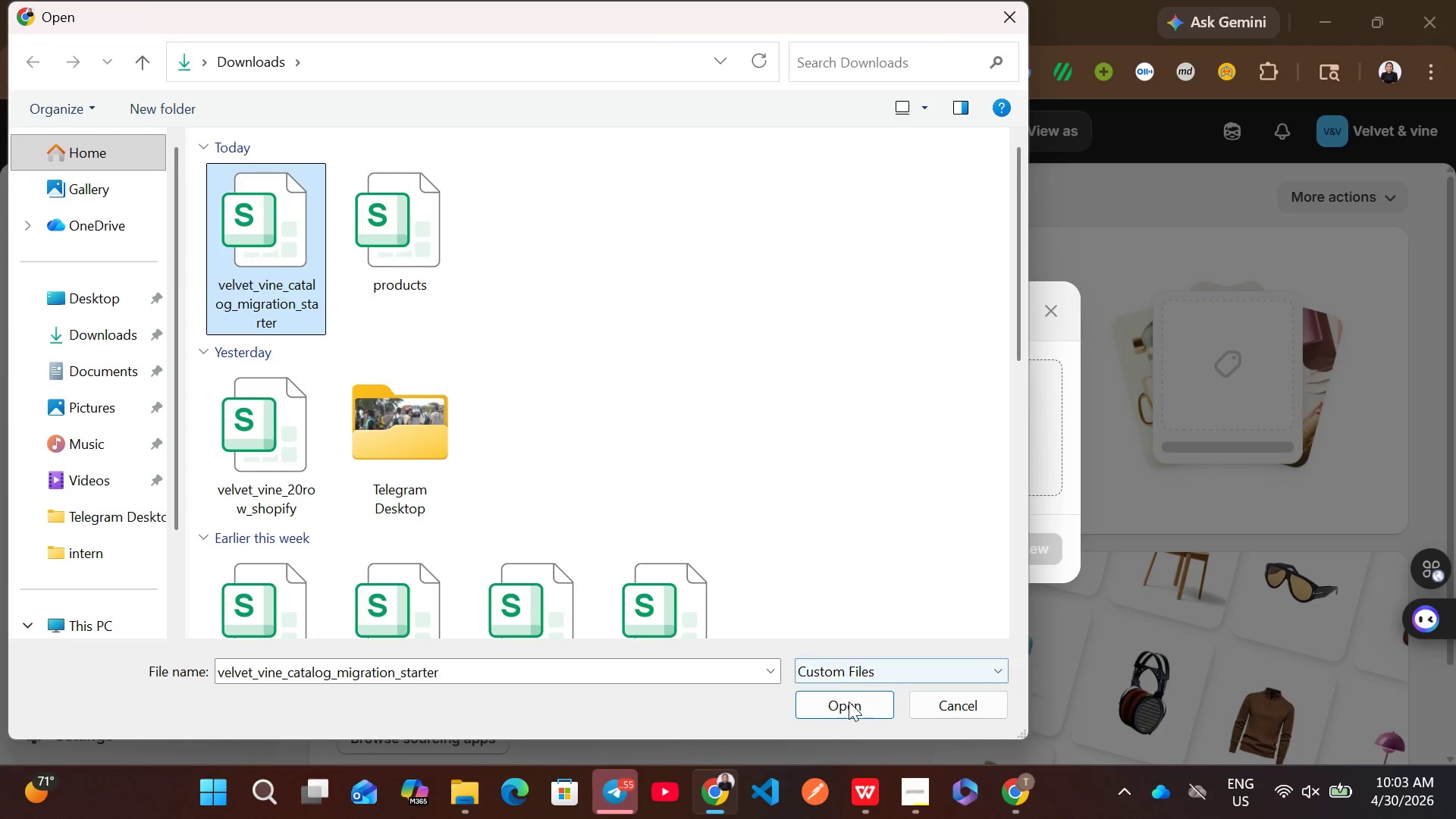 
left_click([849, 708])
 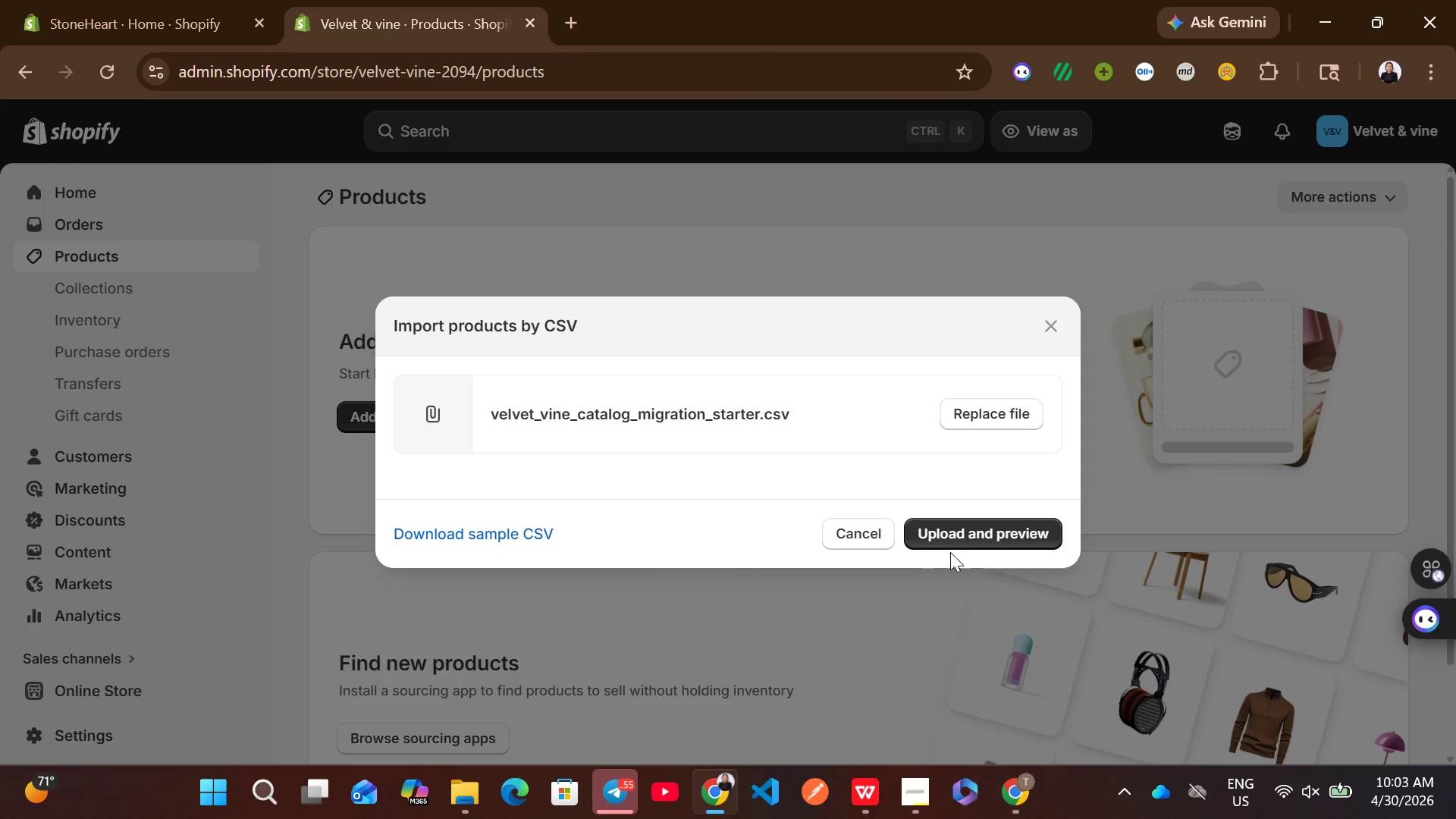 
left_click([971, 529])
 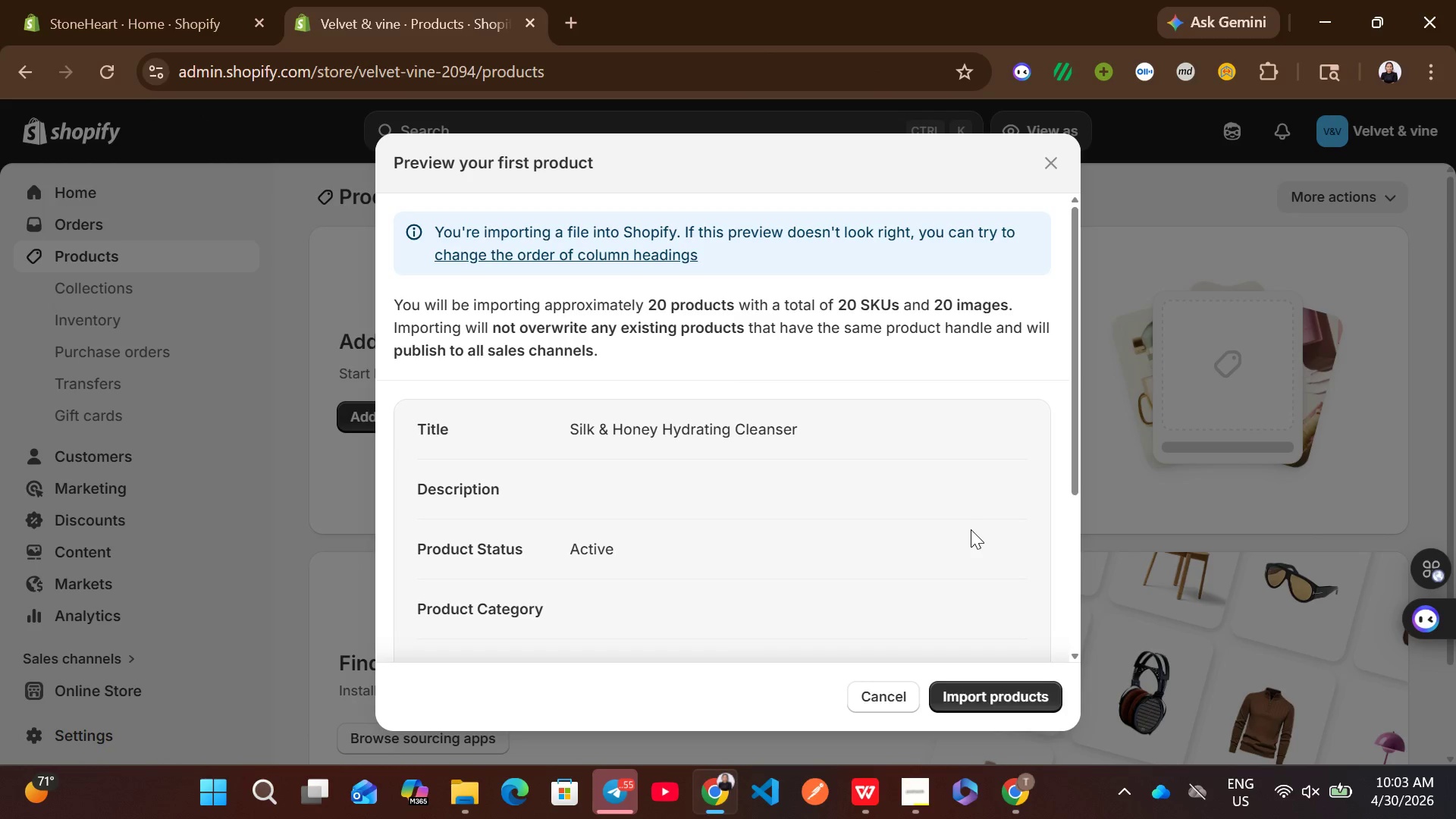 
left_click([994, 703])
 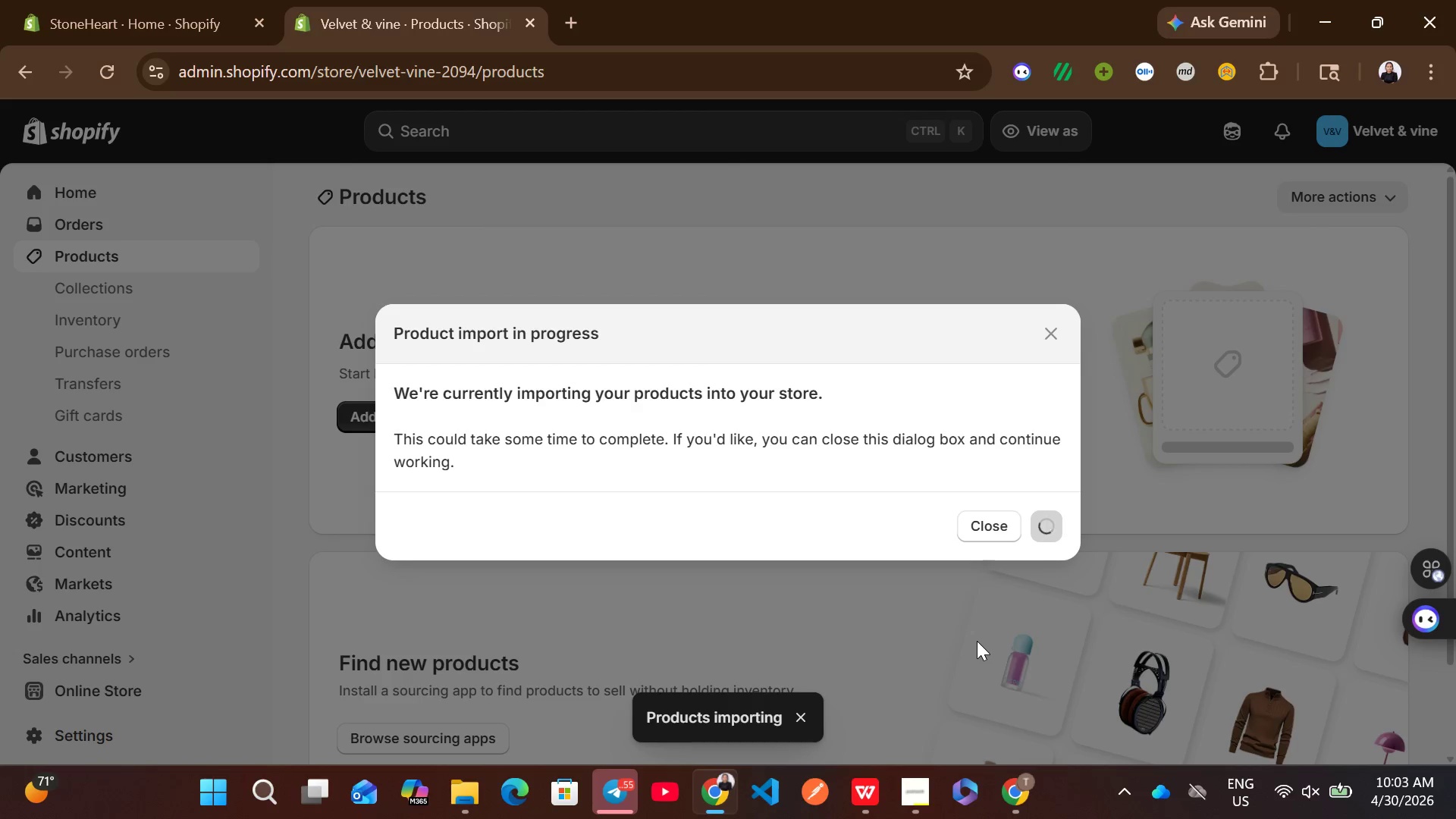 
wait(10.01)
 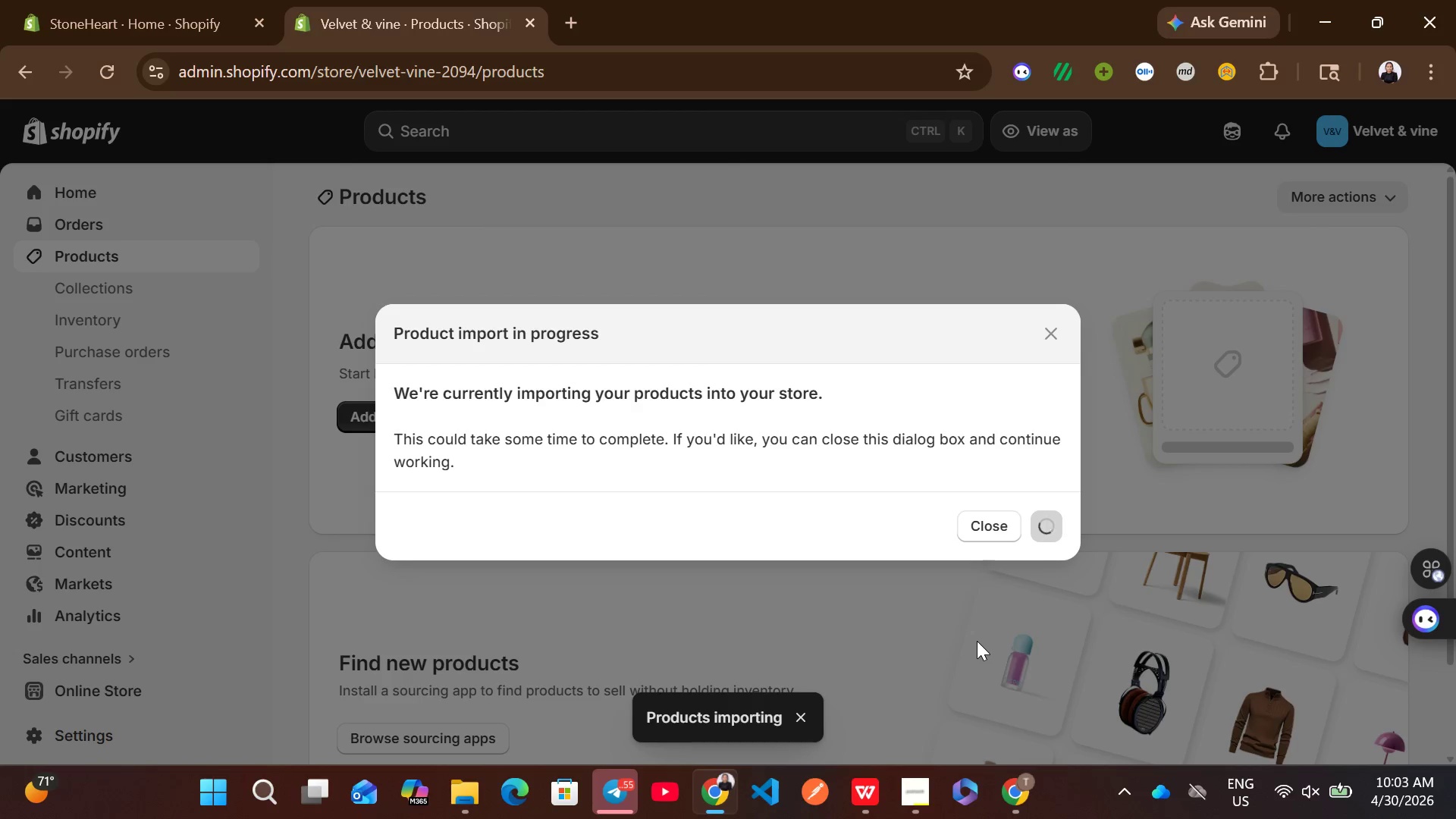 
left_click([914, 793])